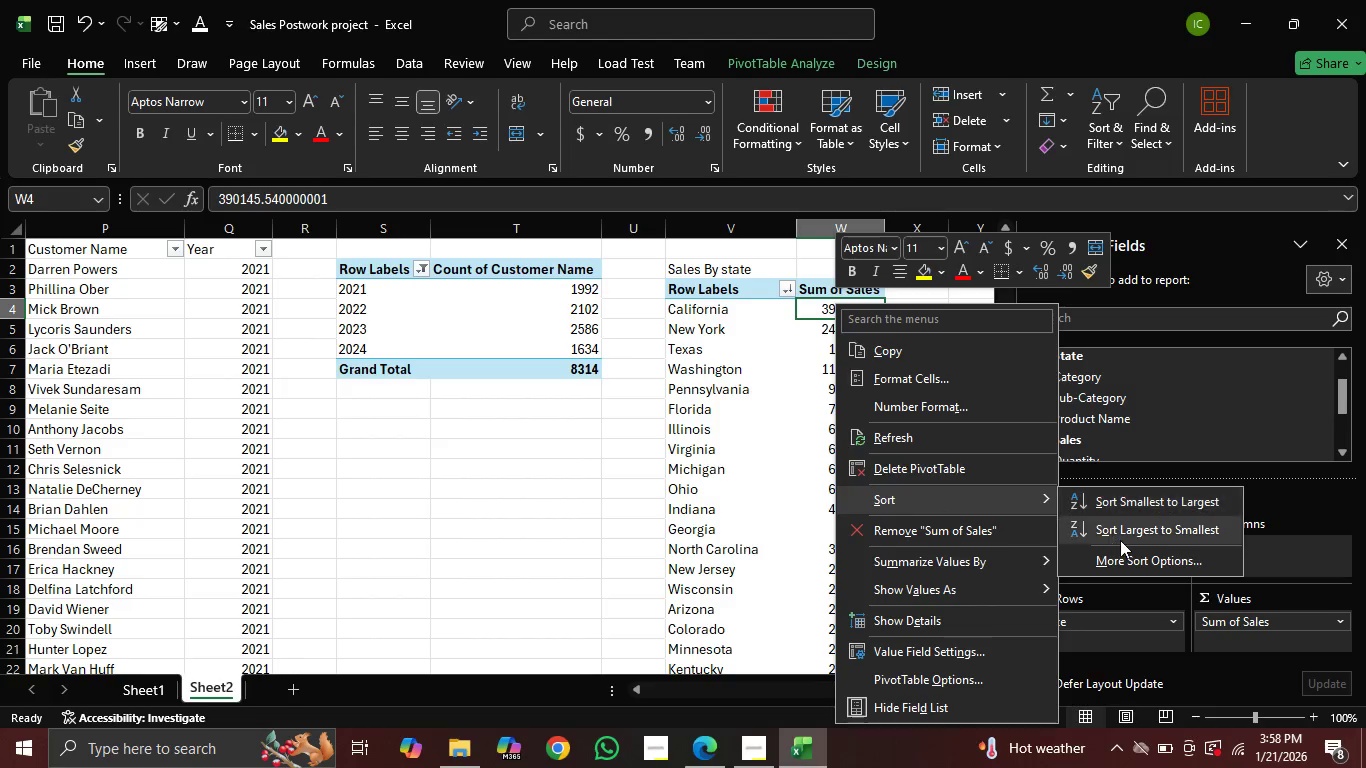 
left_click([1127, 532])
 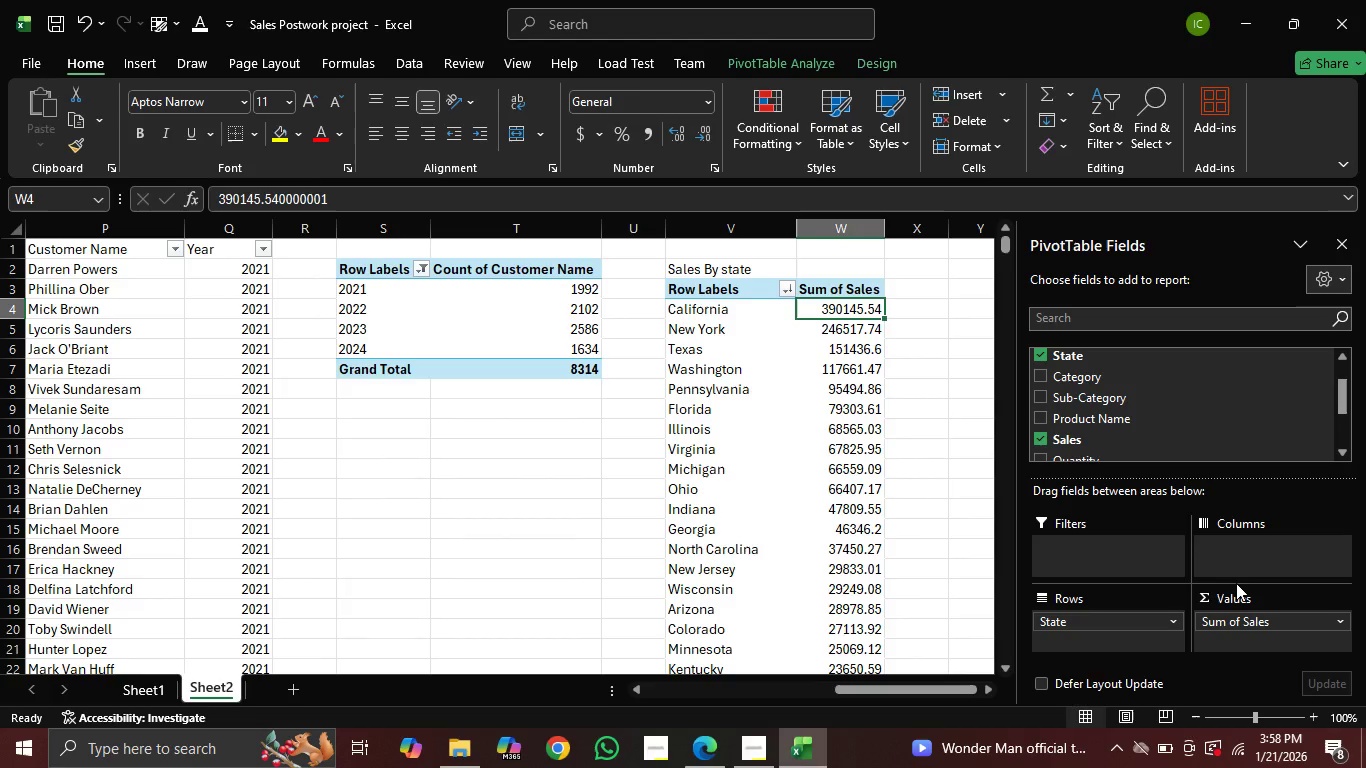 
wait(28.09)
 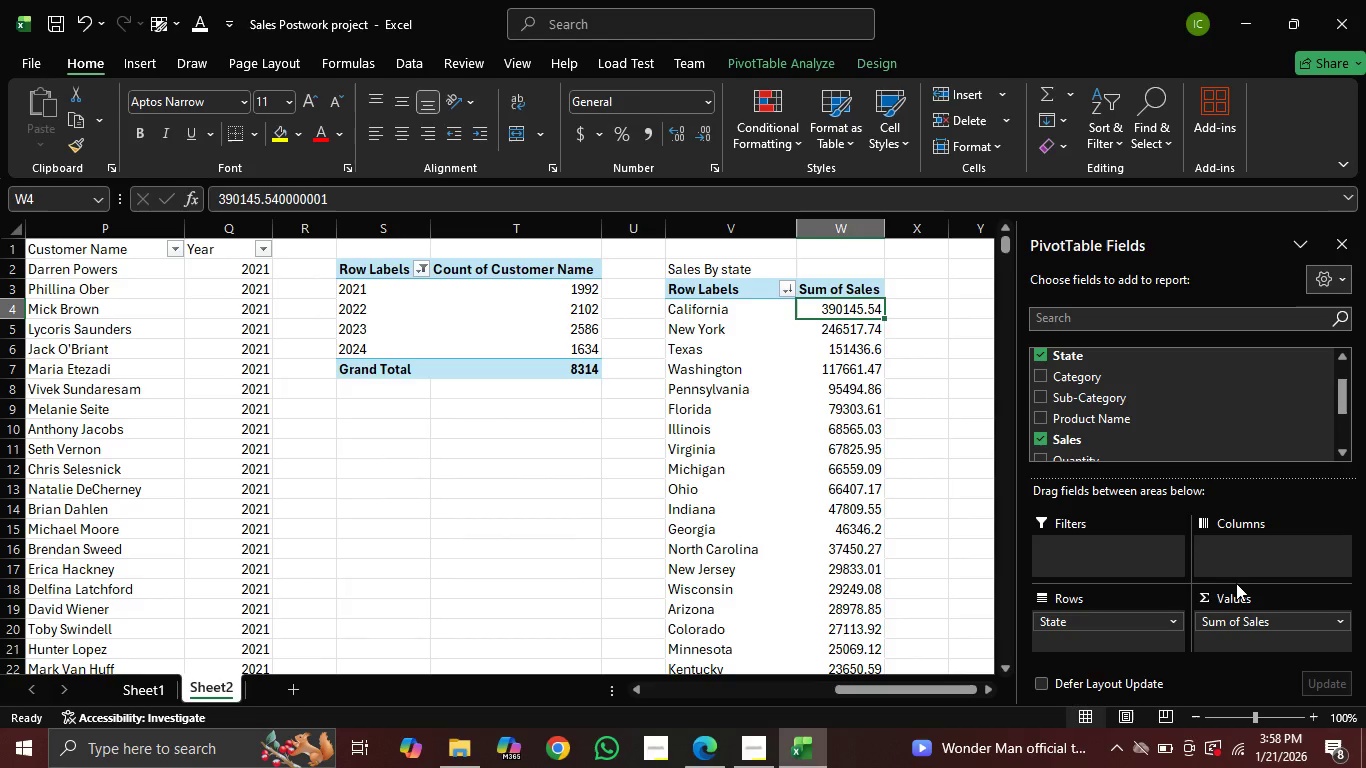 
left_click_drag(start_coordinate=[1233, 621], to_coordinate=[1247, 640])
 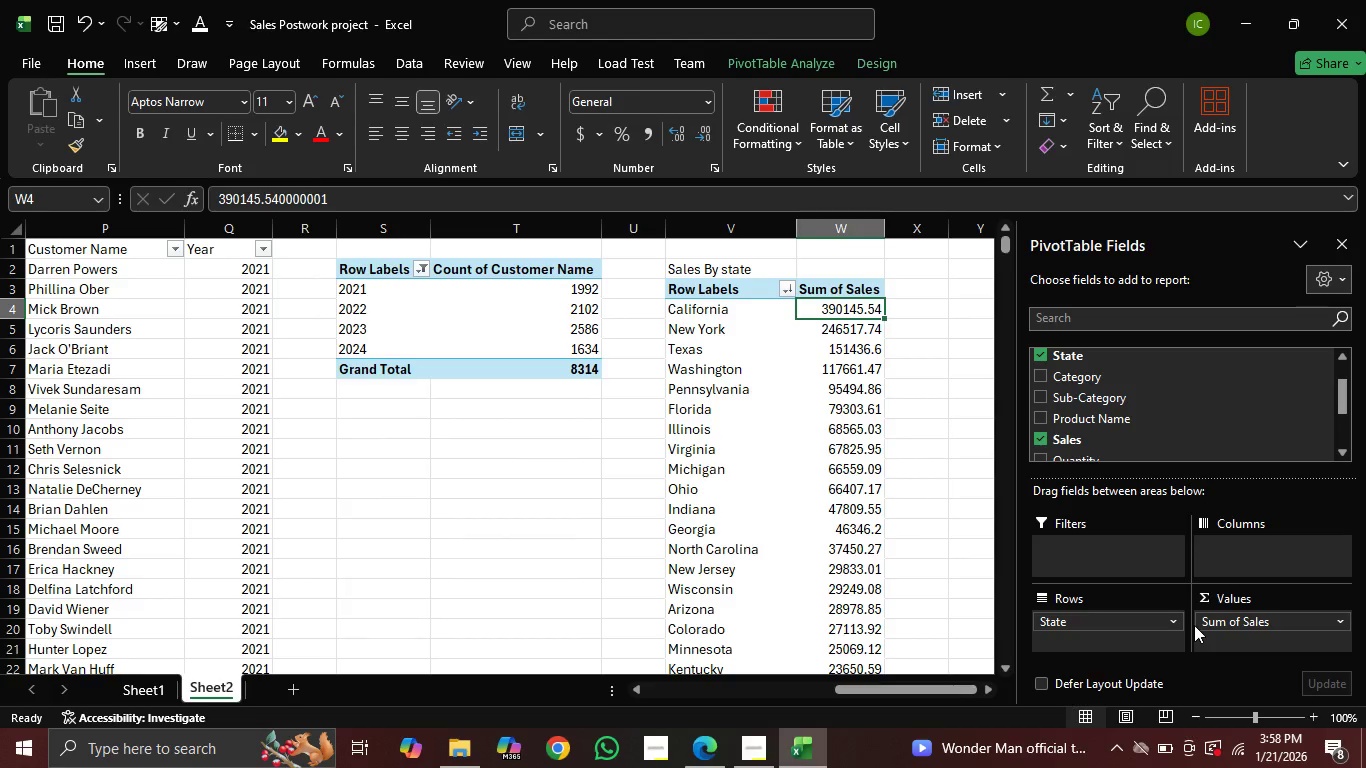 
wait(11.33)
 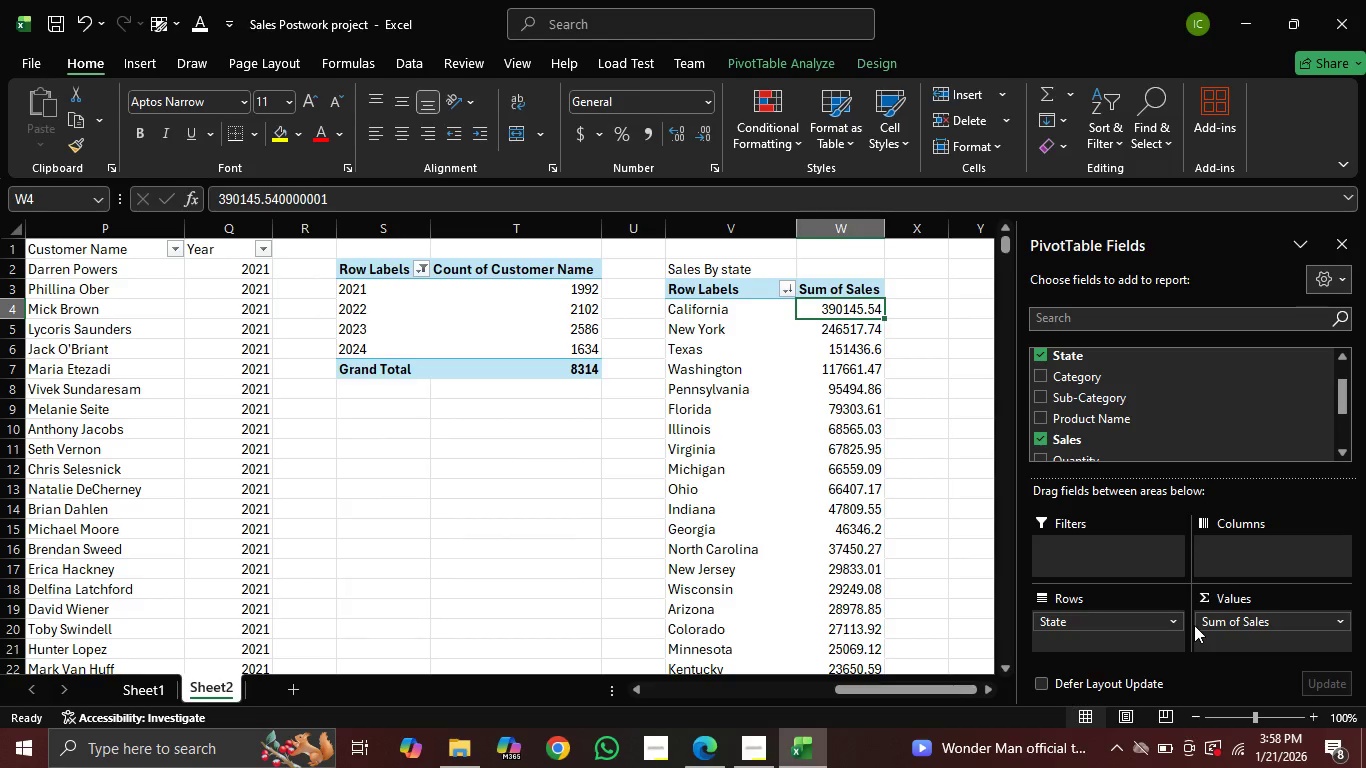 
right_click([835, 309])
 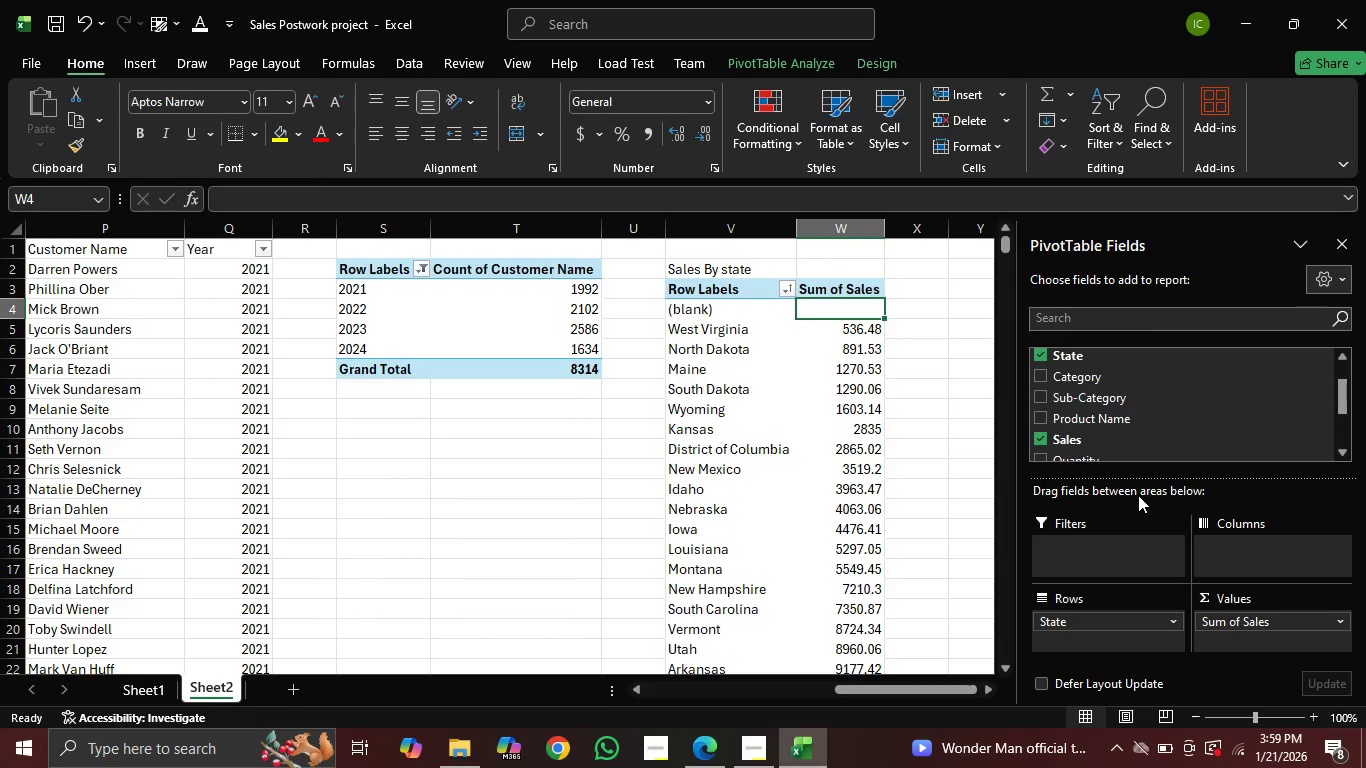 
wait(7.62)
 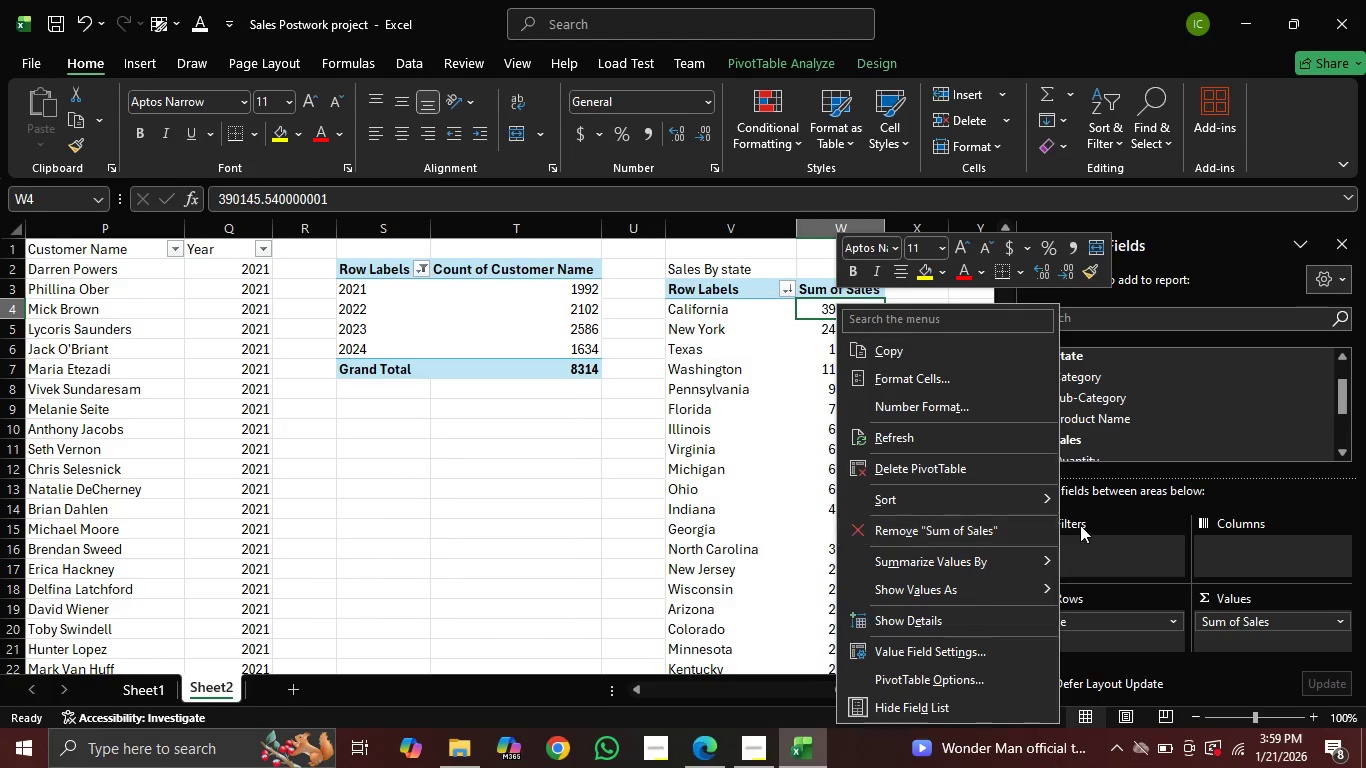 
mouse_move([860, 327])
 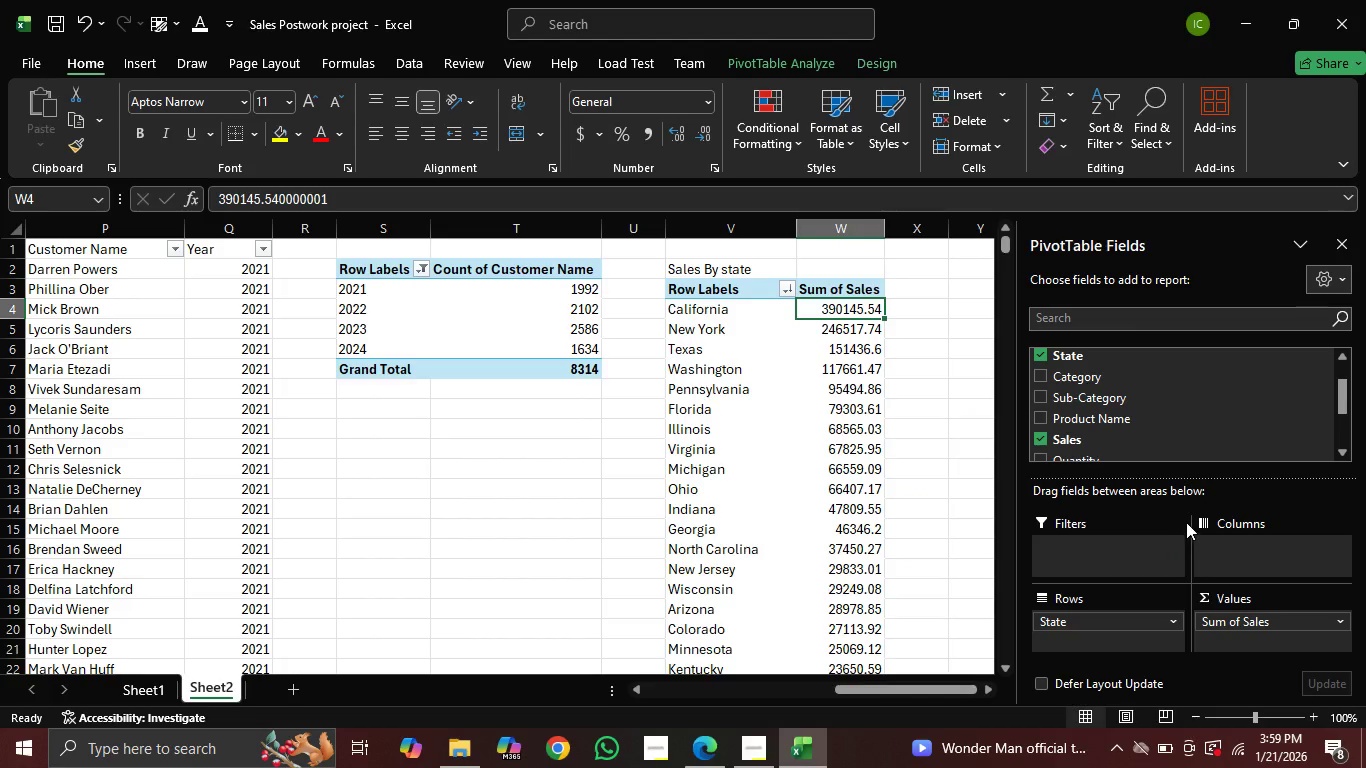 
wait(10.91)
 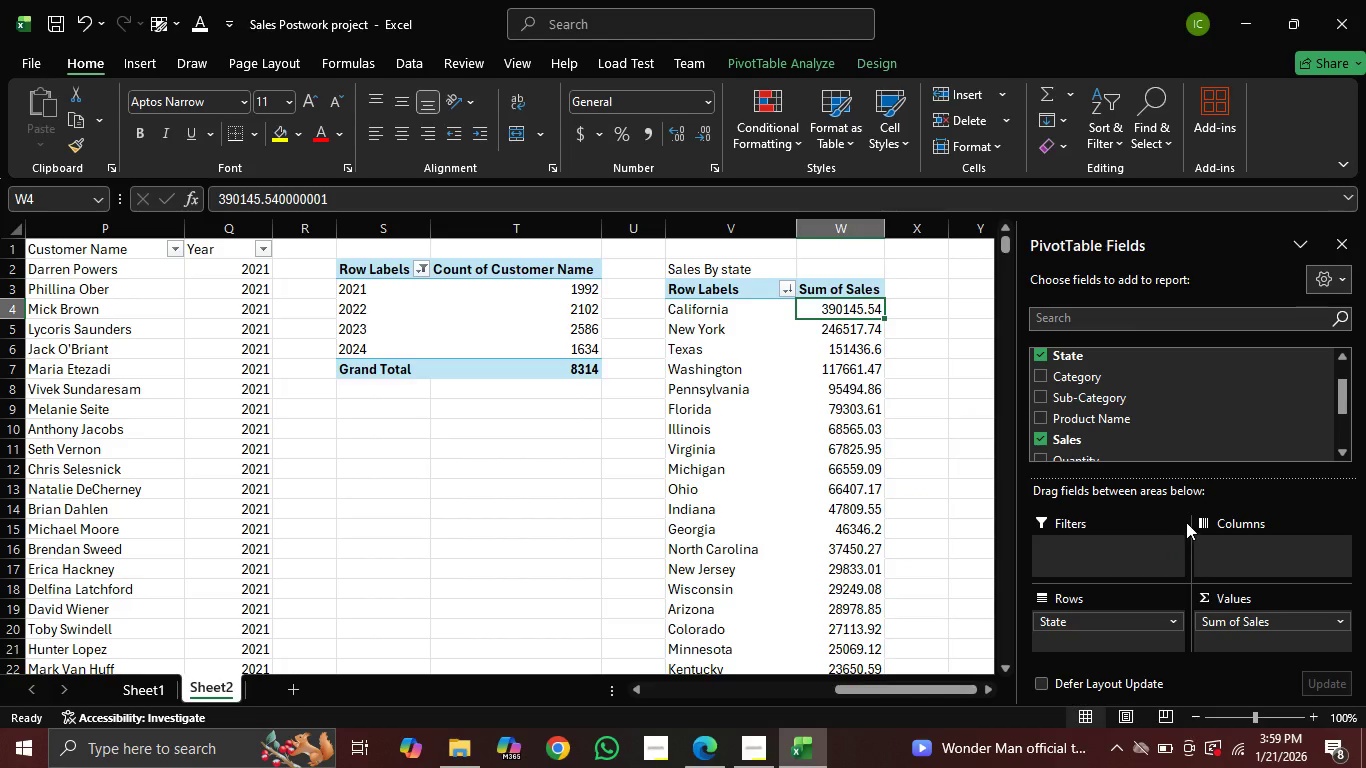 
left_click_drag(start_coordinate=[961, 261], to_coordinate=[956, 272])
 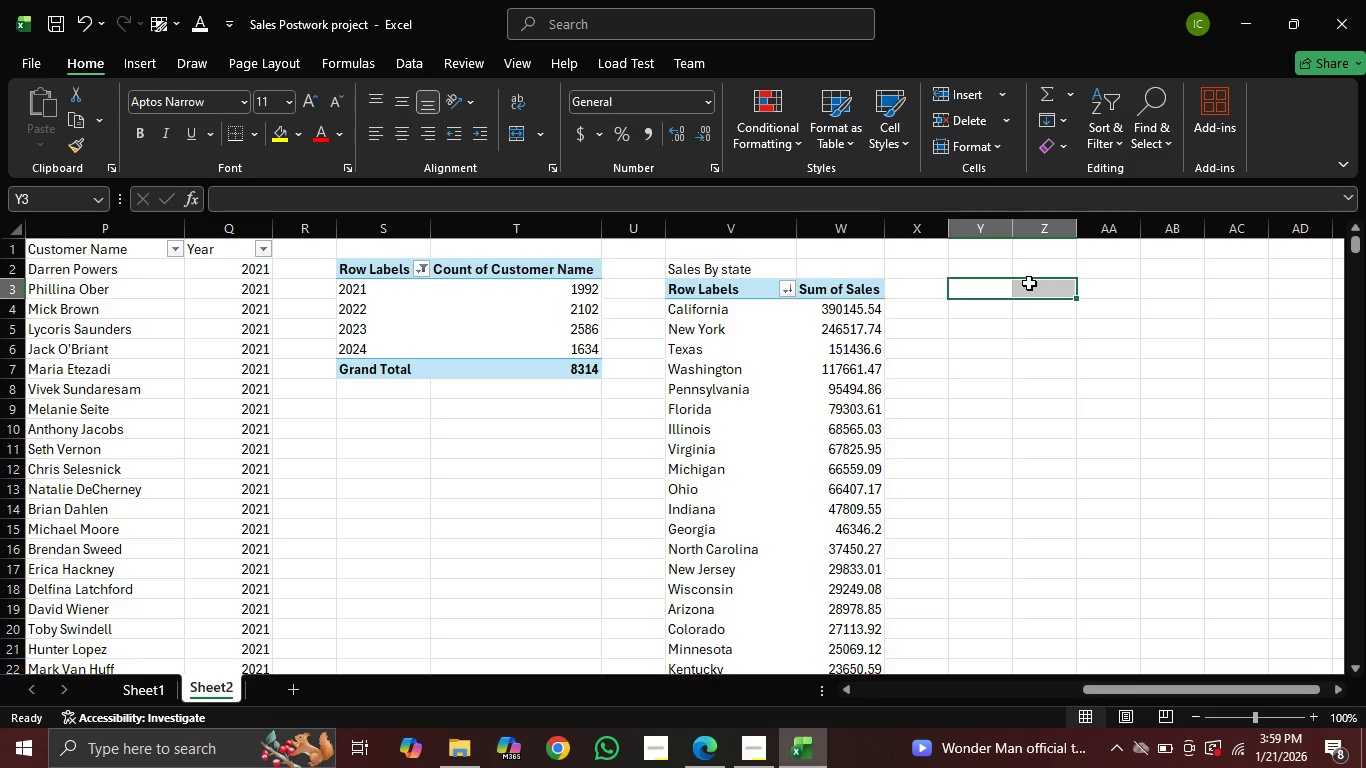 
wait(8.19)
 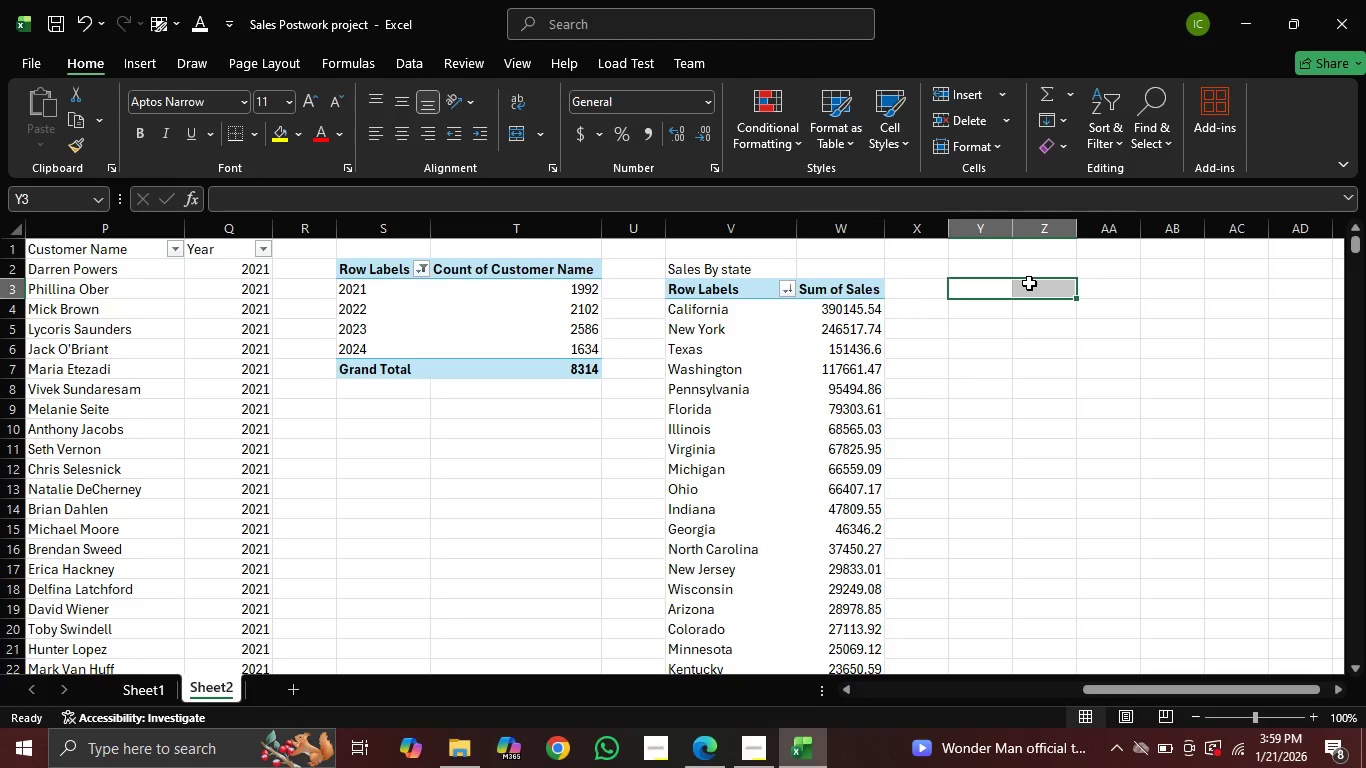 
double_click([850, 679])
 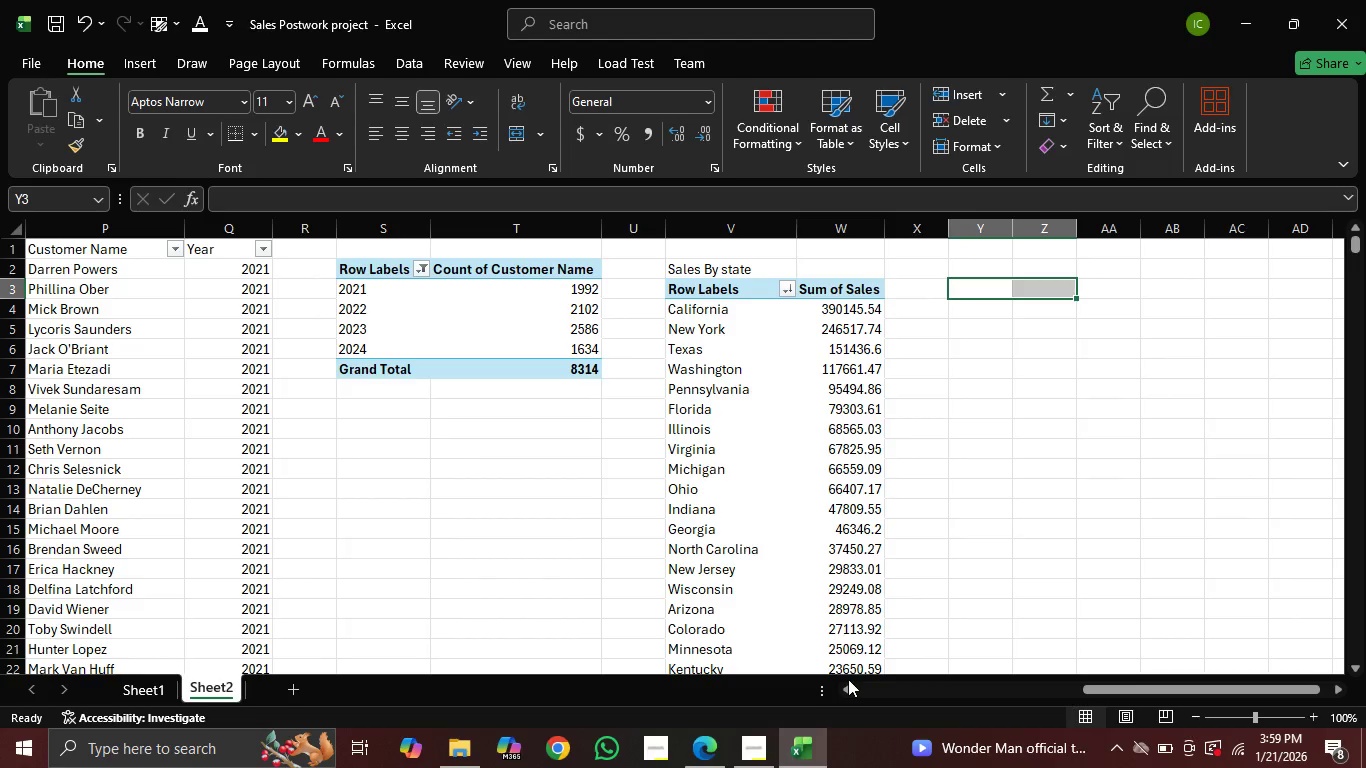 
triple_click([844, 679])
 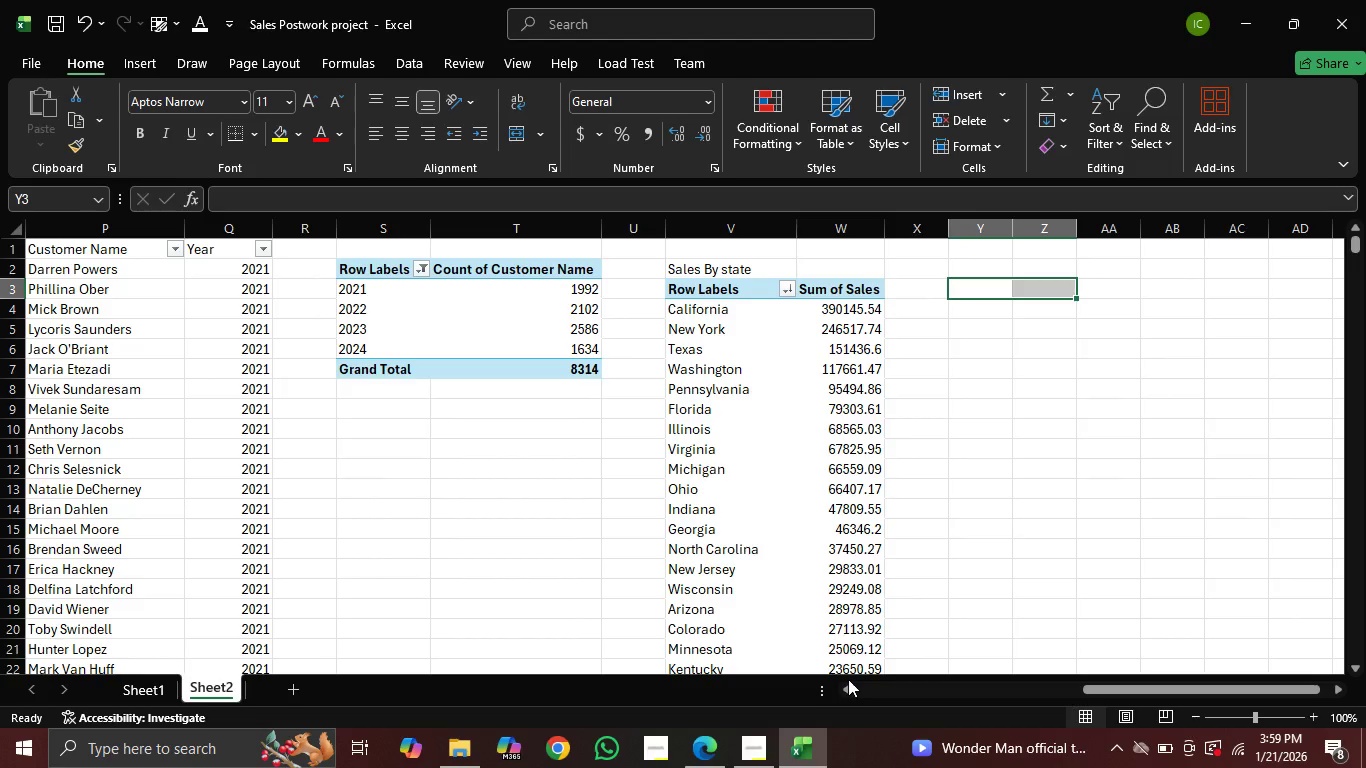 
triple_click([844, 679])
 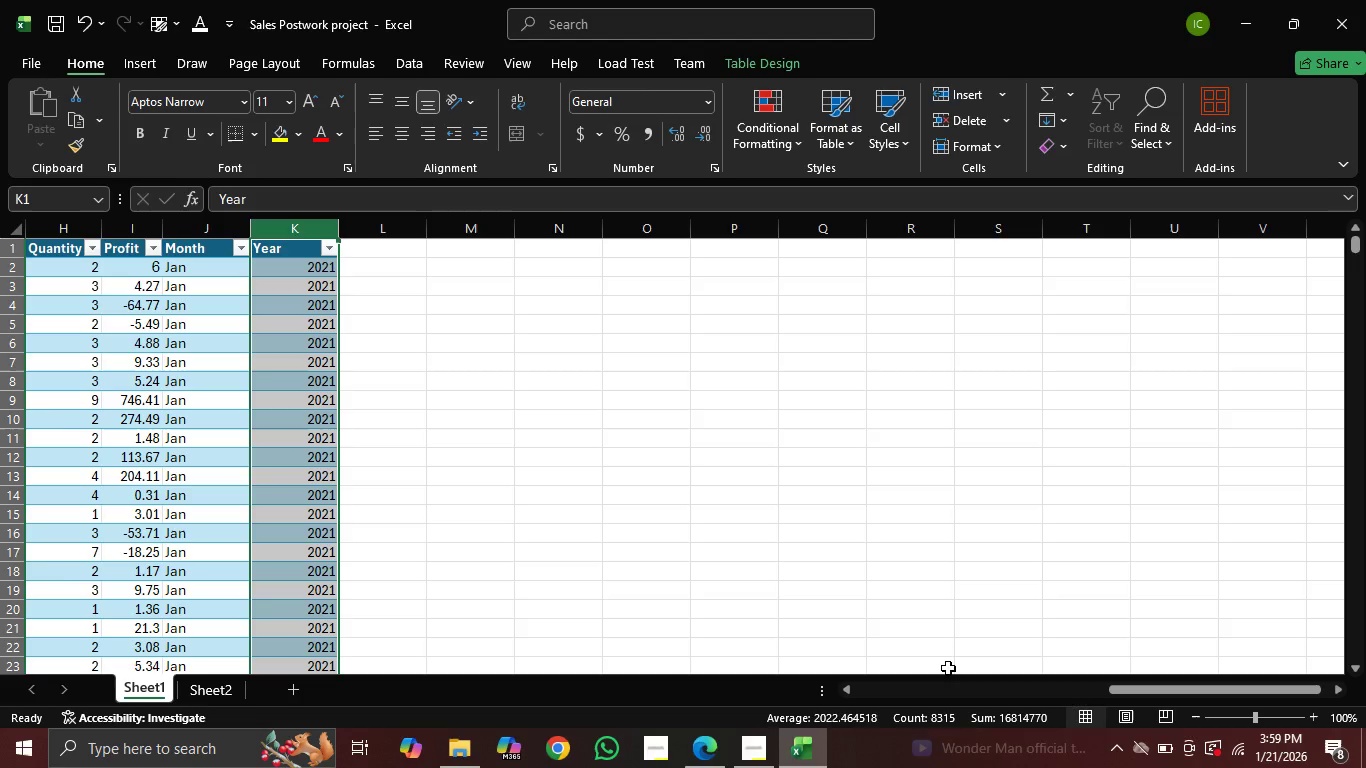 
double_click([853, 687])
 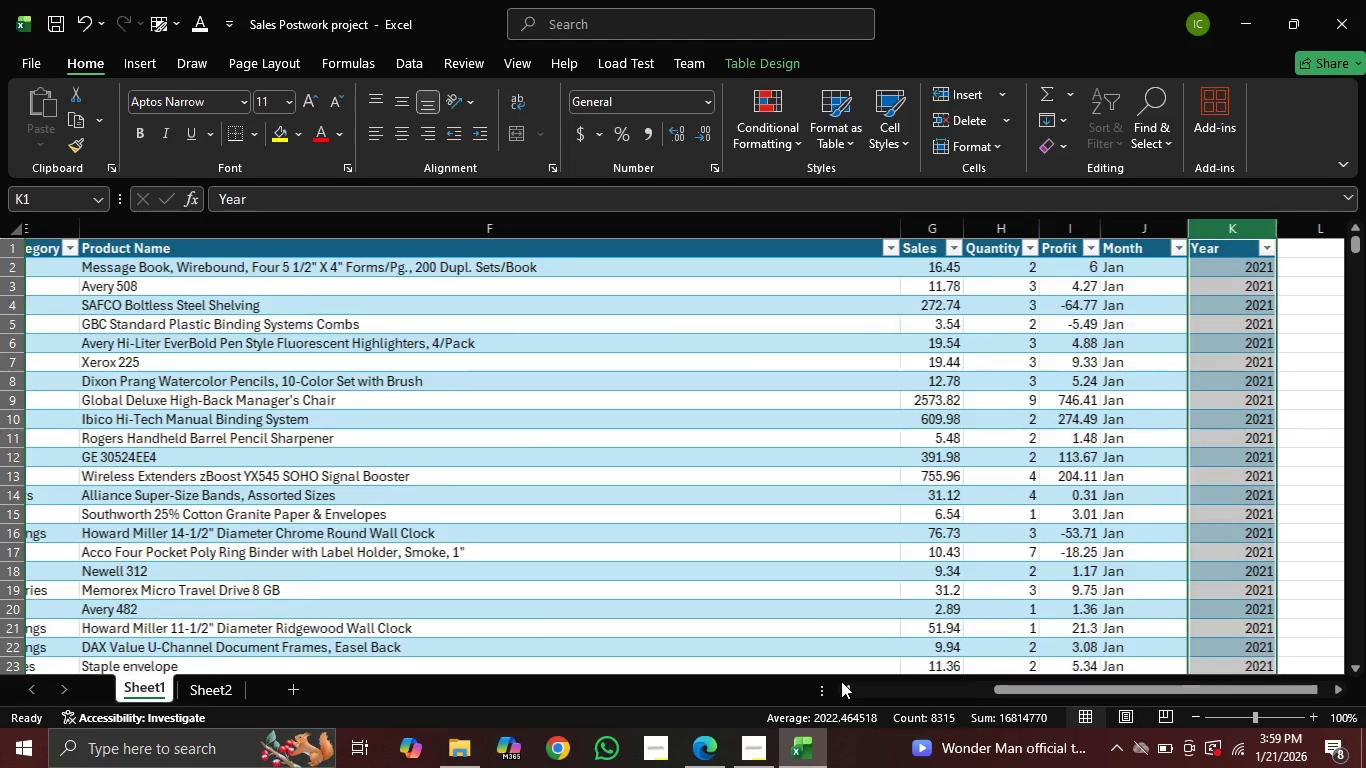 
triple_click([841, 681])
 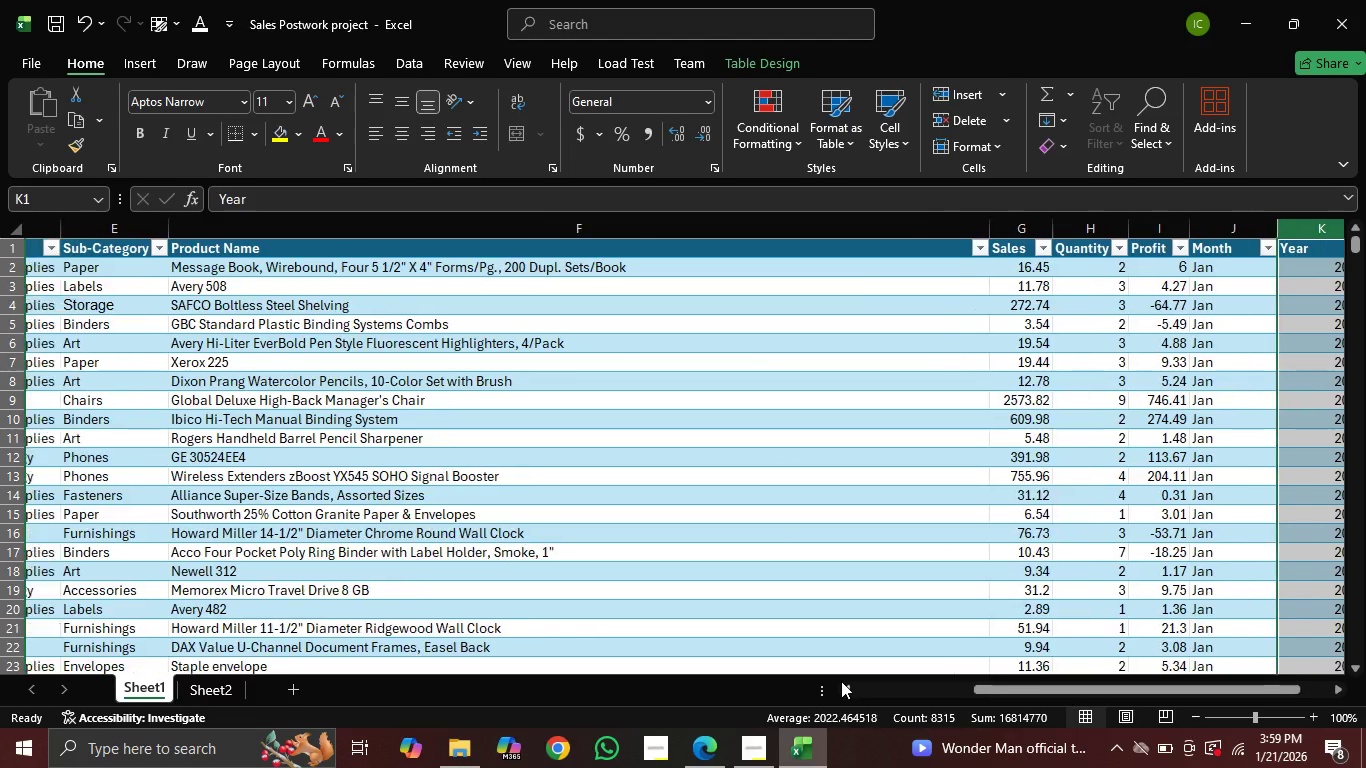 
triple_click([841, 681])
 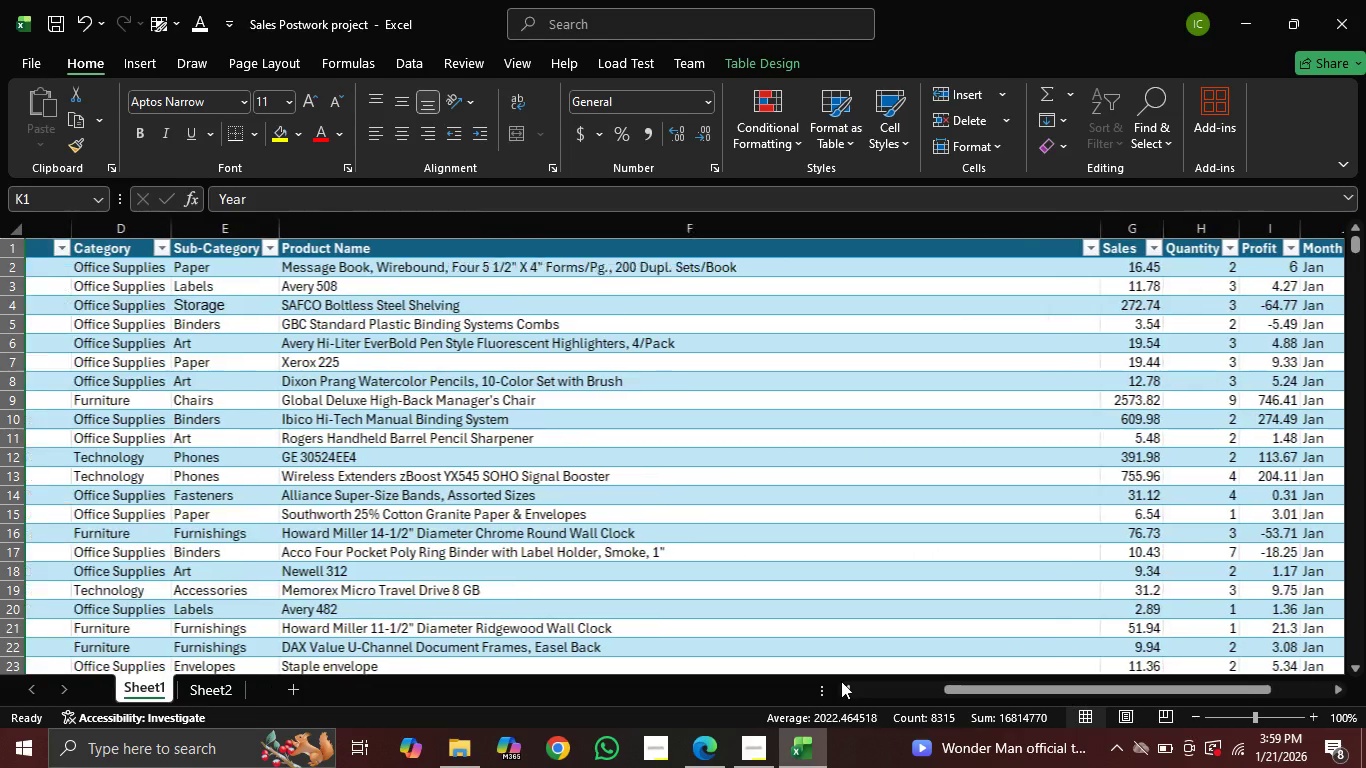 
triple_click([841, 681])
 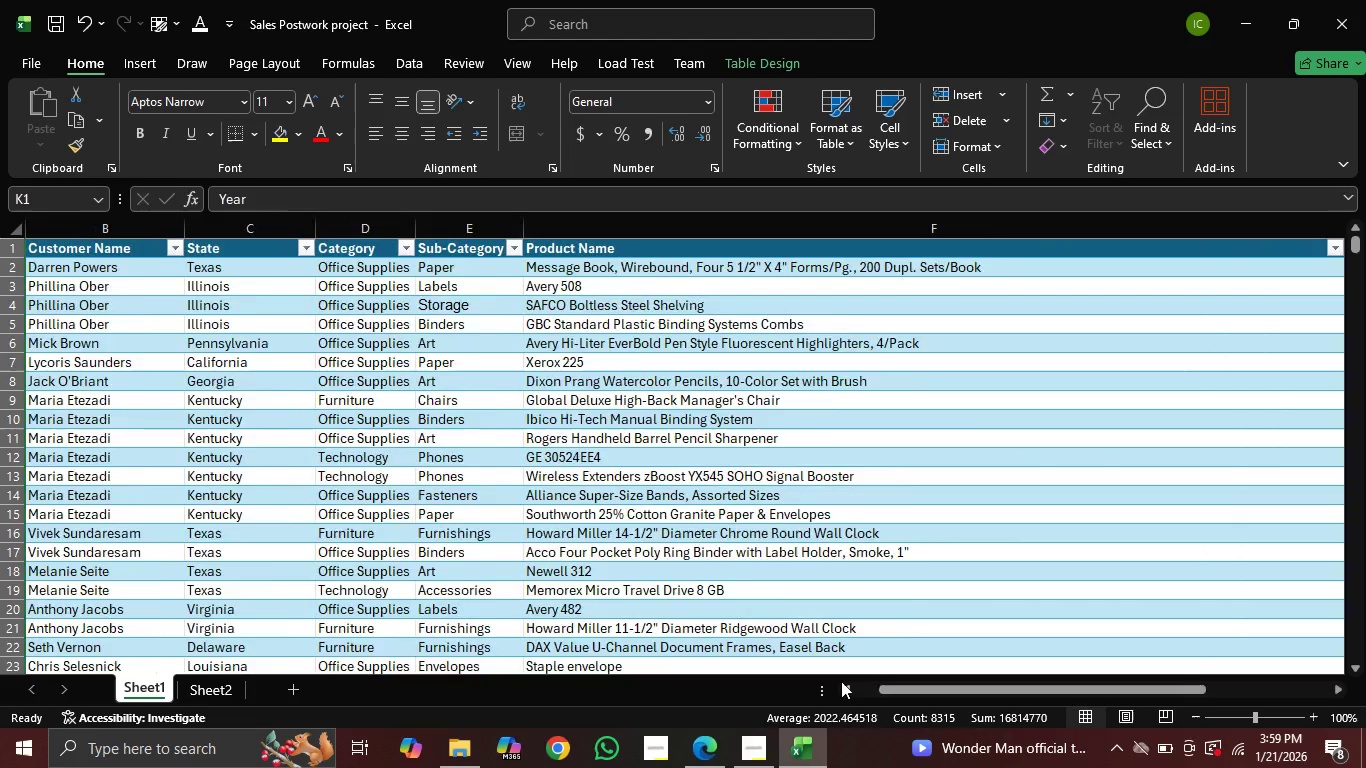 
double_click([841, 681])
 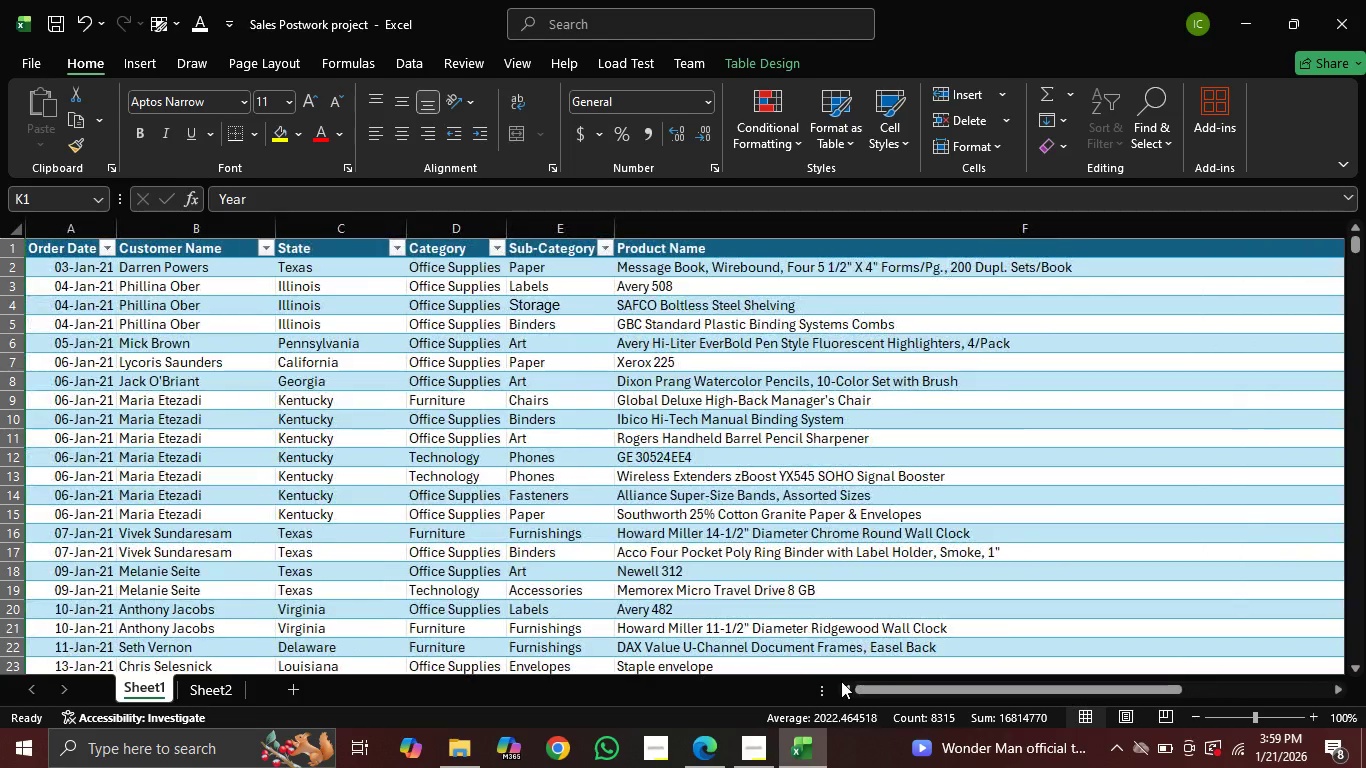 
triple_click([841, 681])
 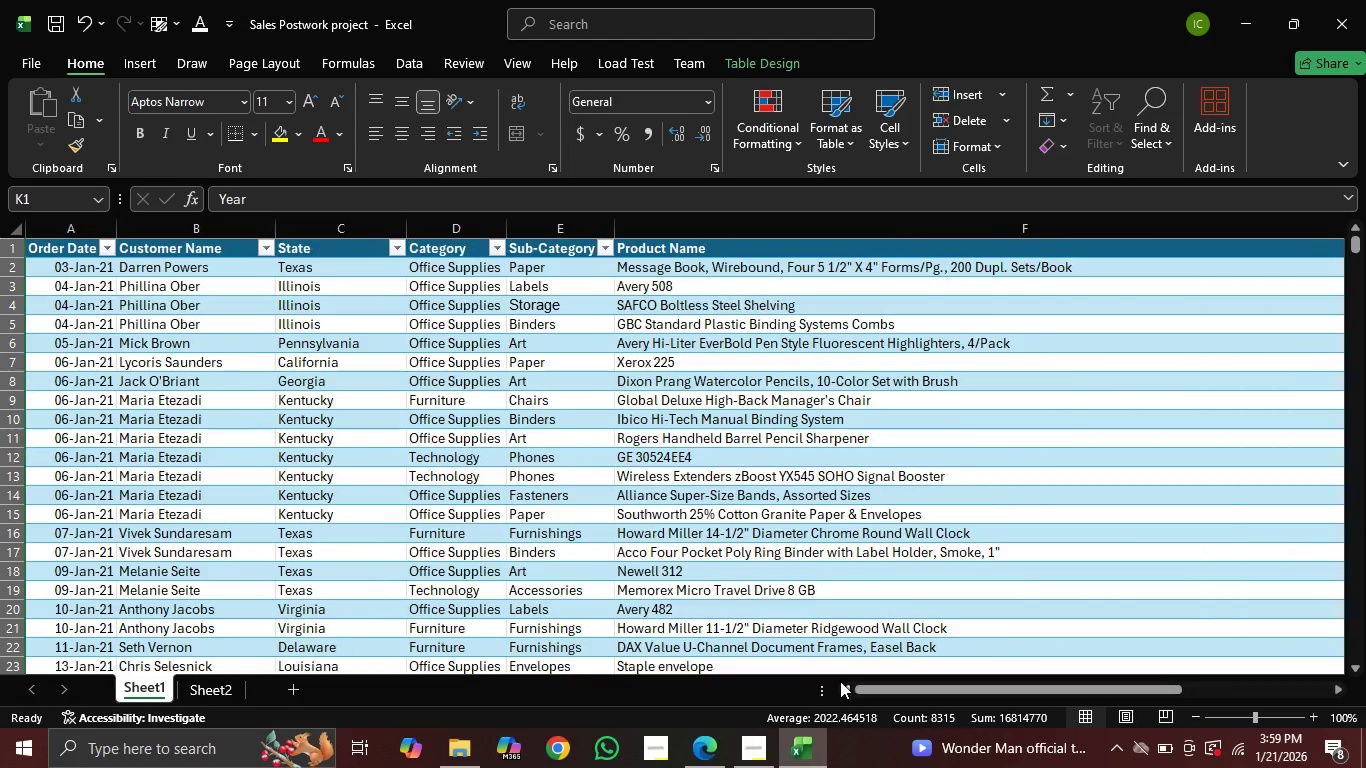 
left_click([840, 681])
 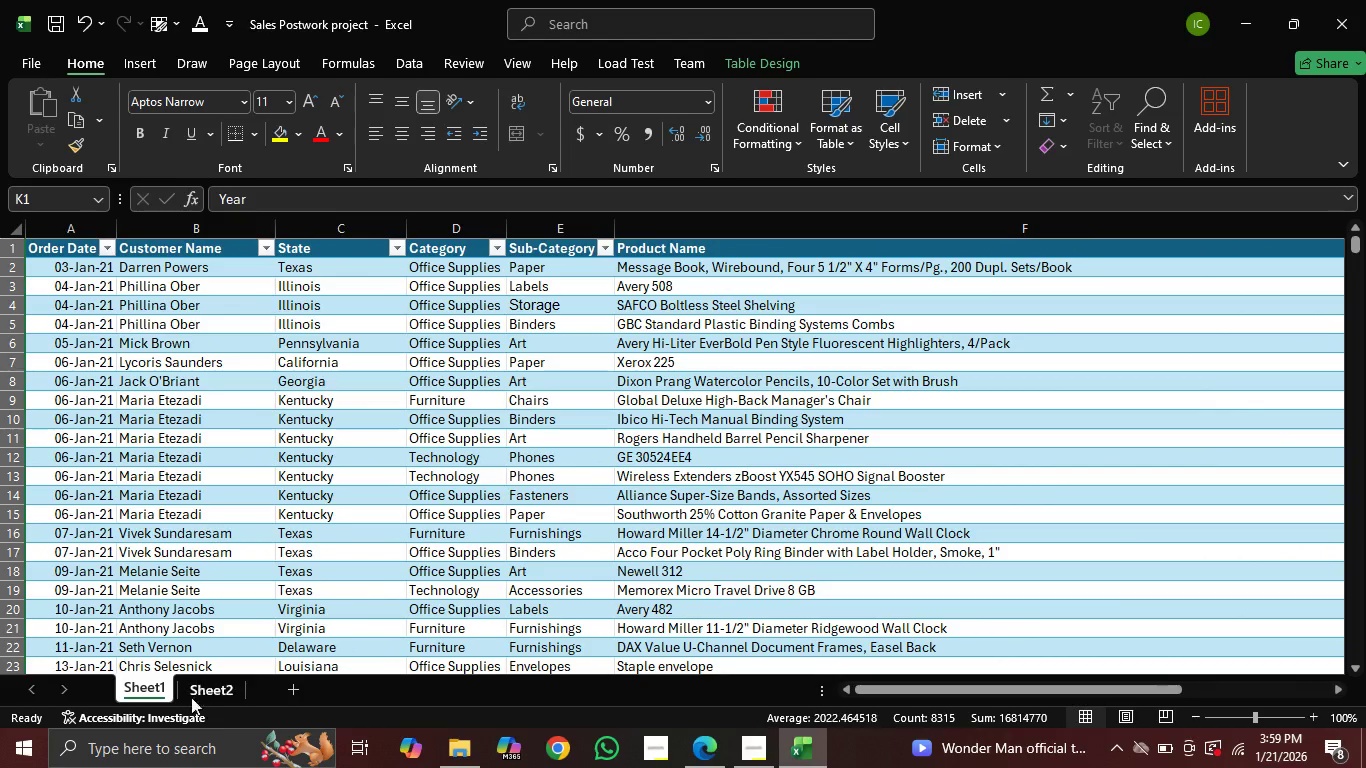 
left_click([222, 685])
 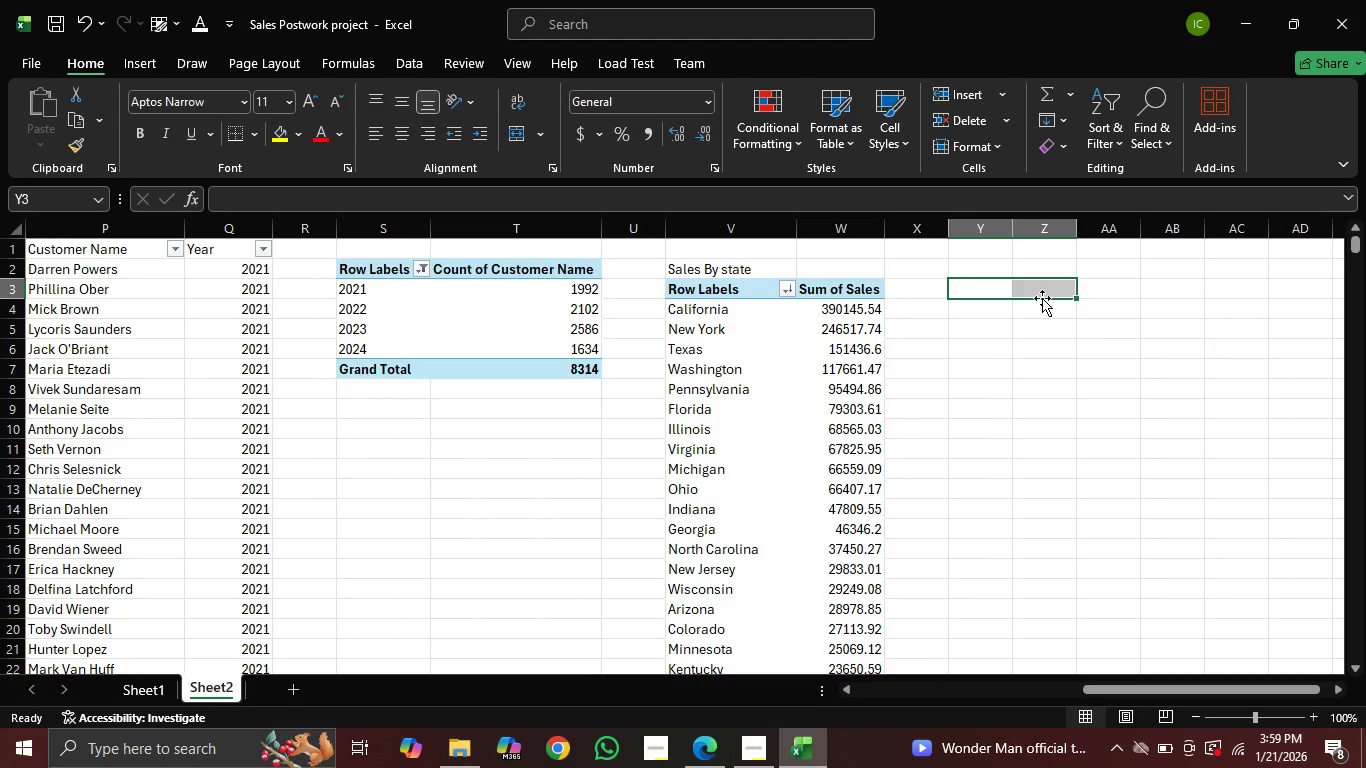 
left_click([995, 281])
 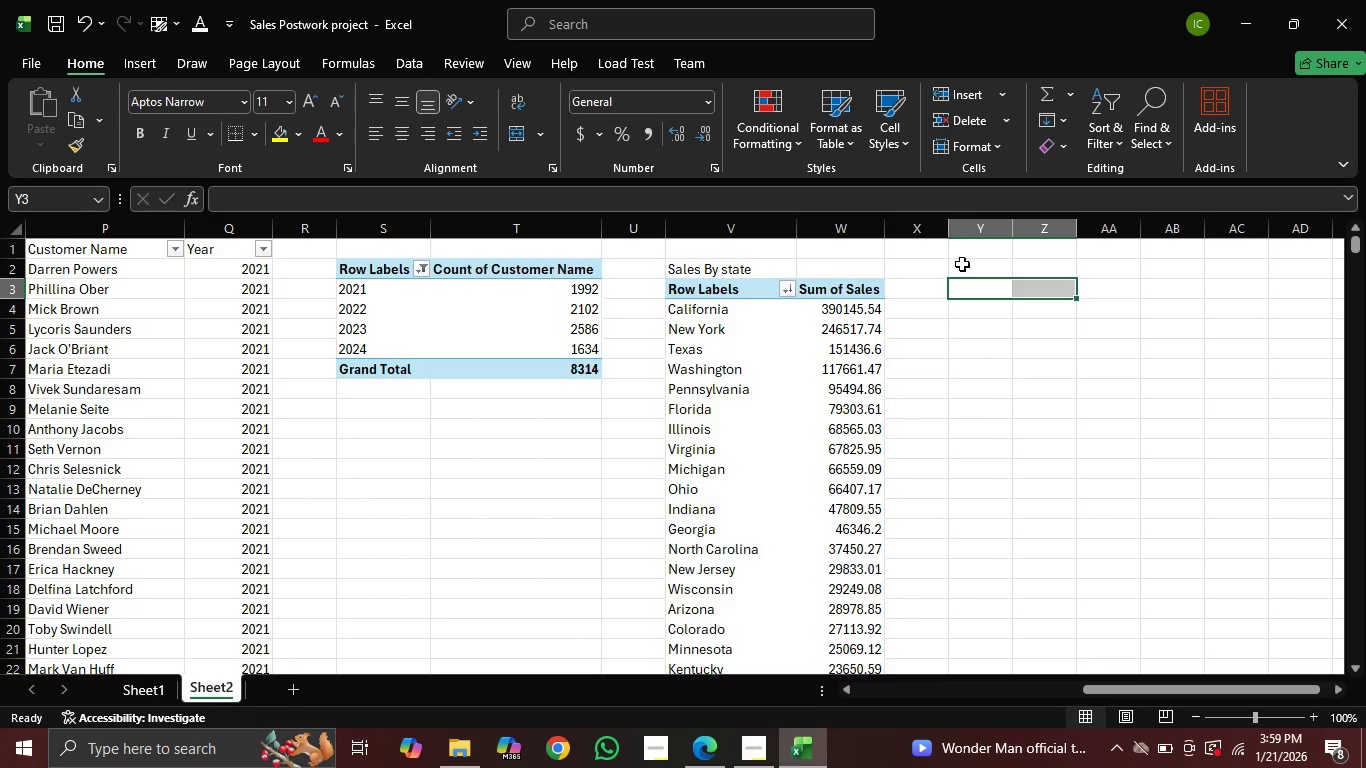 
wait(6.7)
 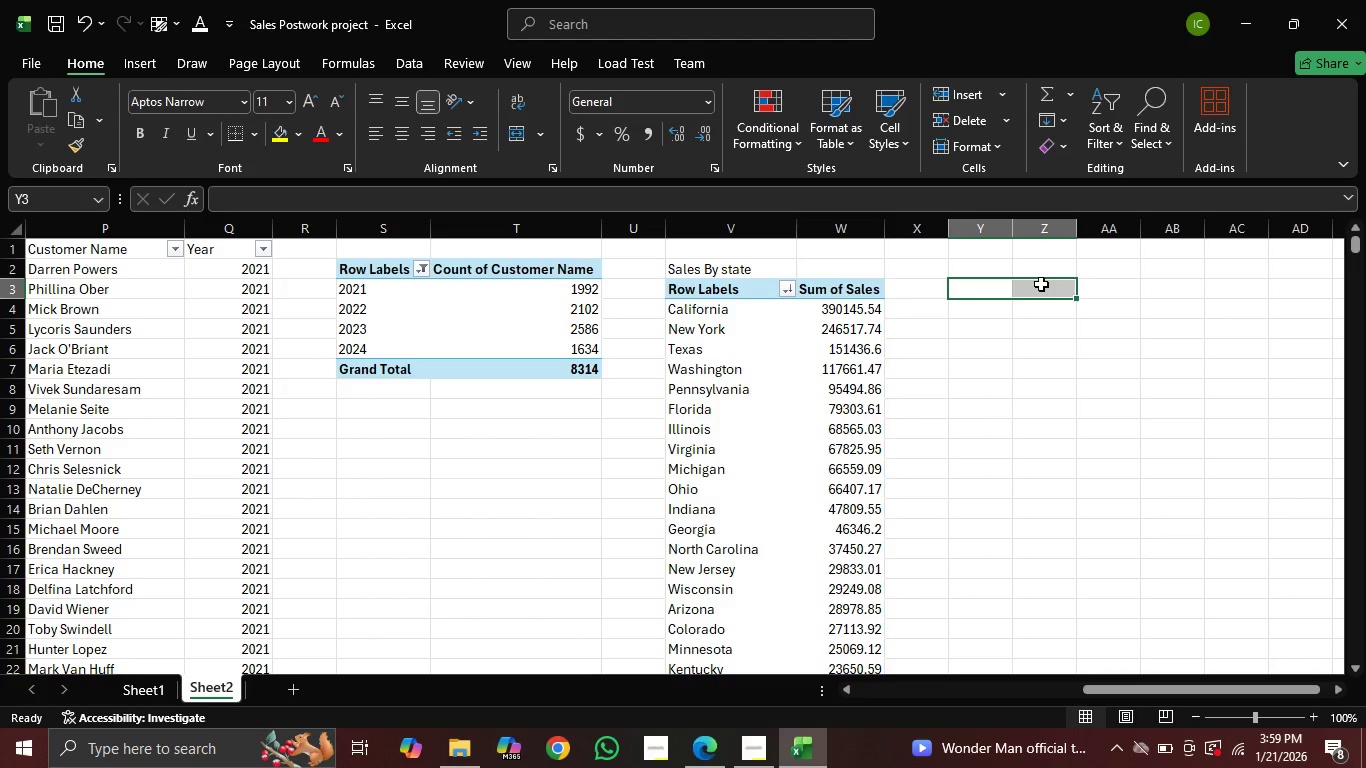 
type(s)
key(Backspace)
type(State )
 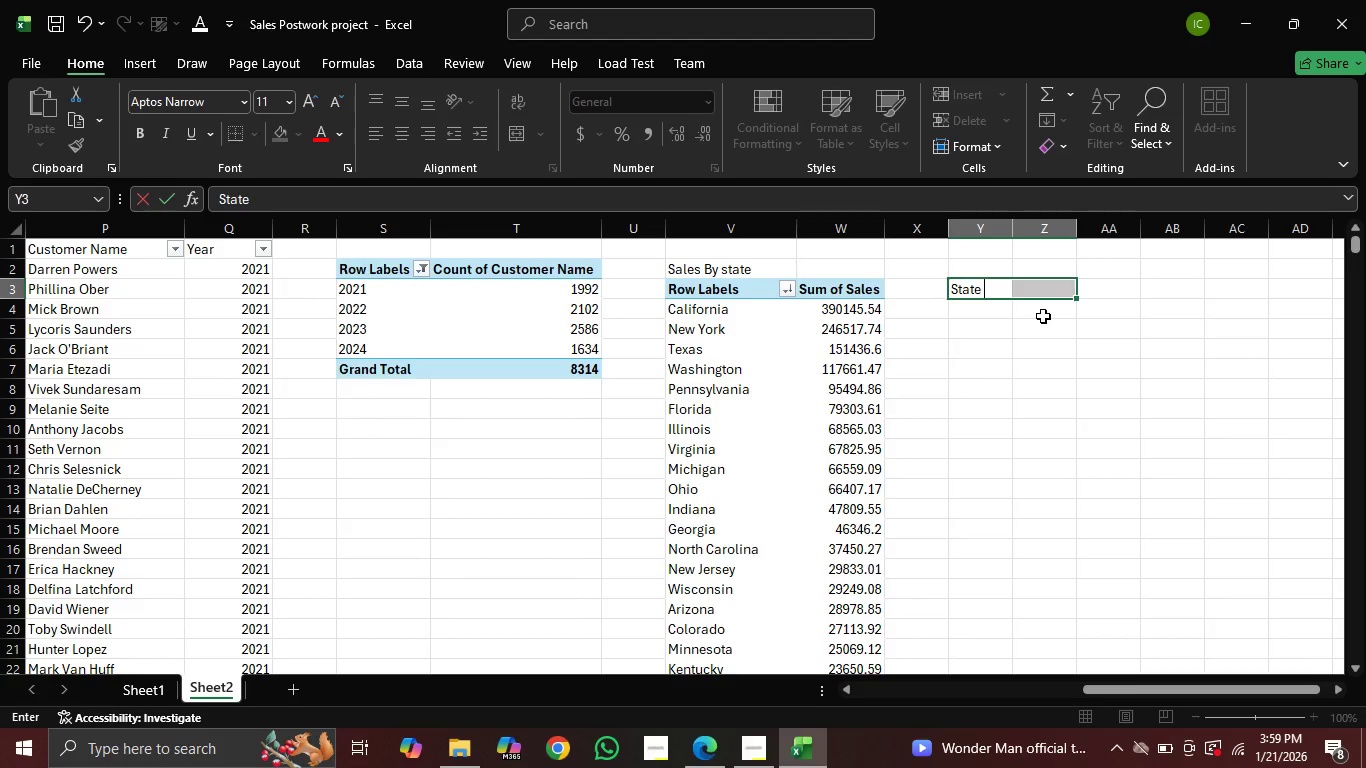 
key(ArrowRight)
 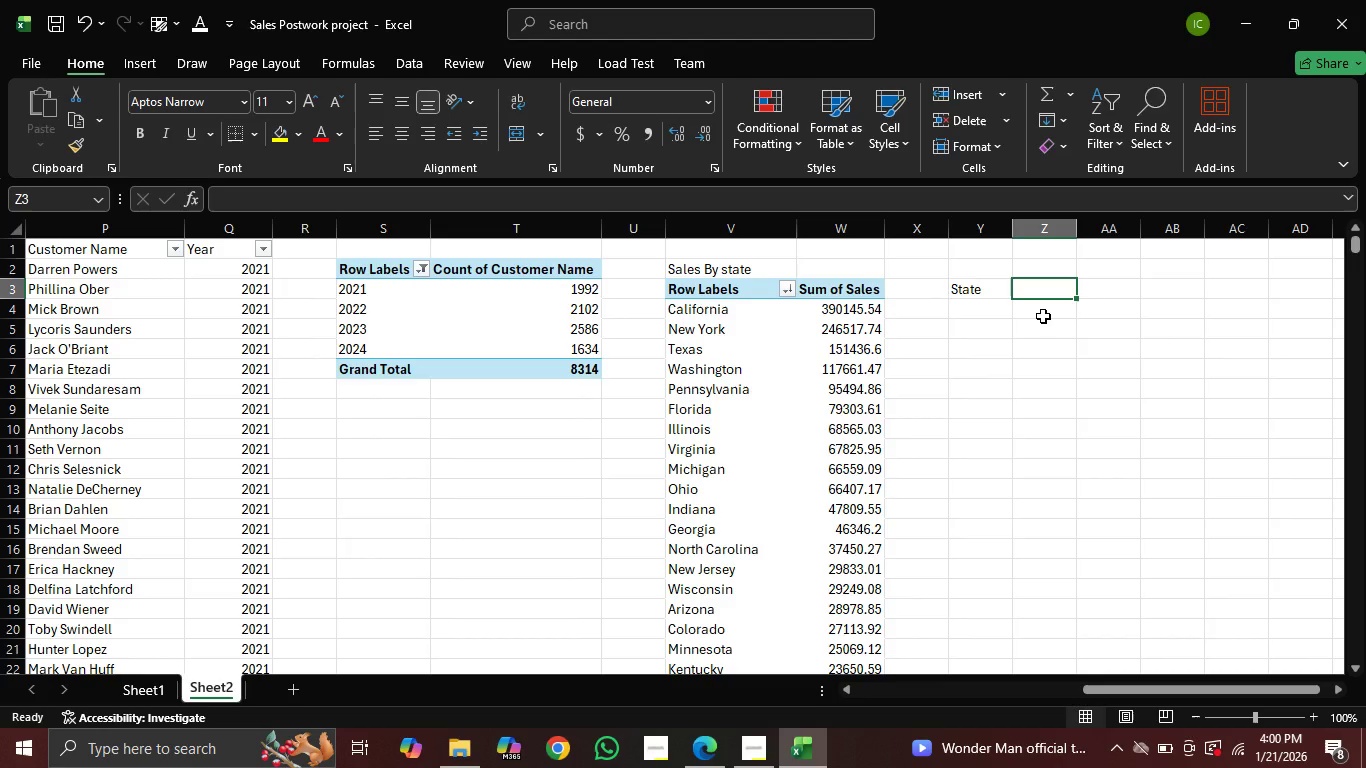 
type(Sales)
 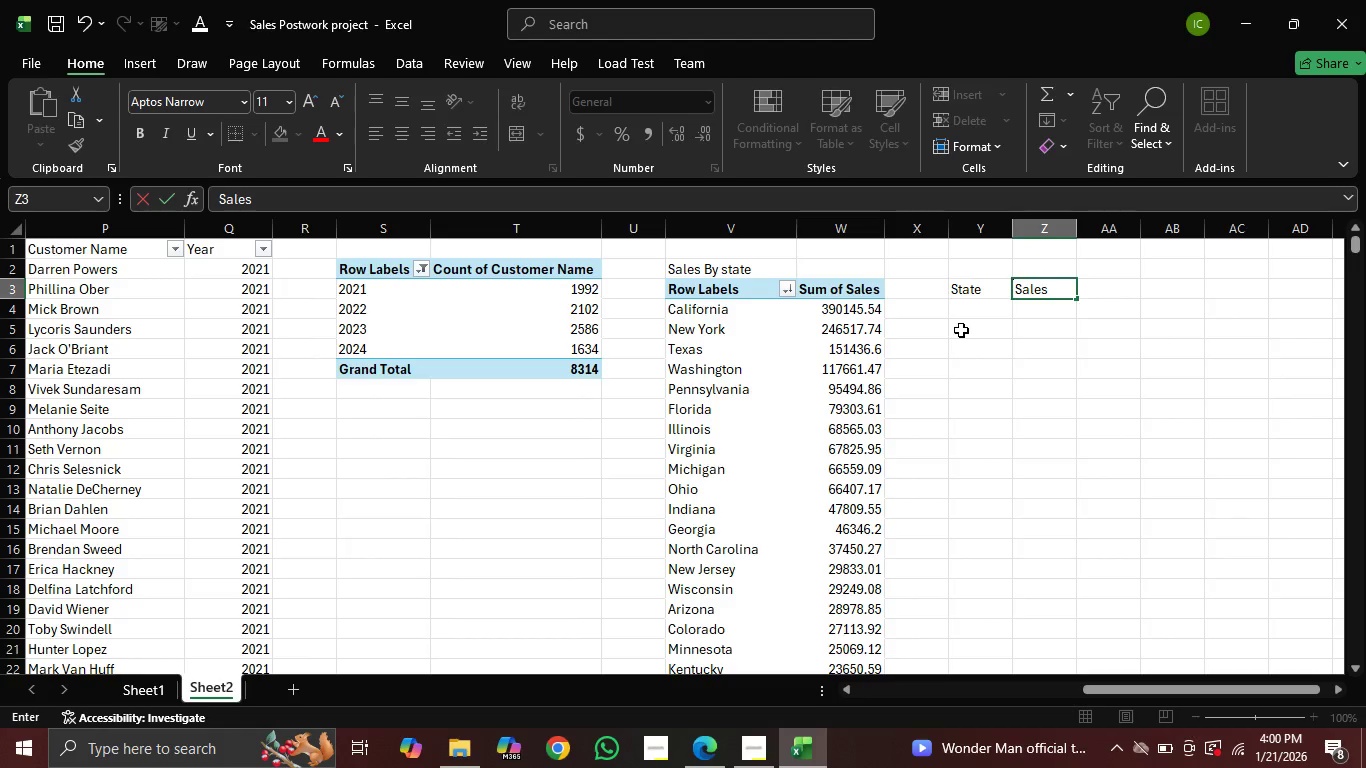 
left_click([978, 311])
 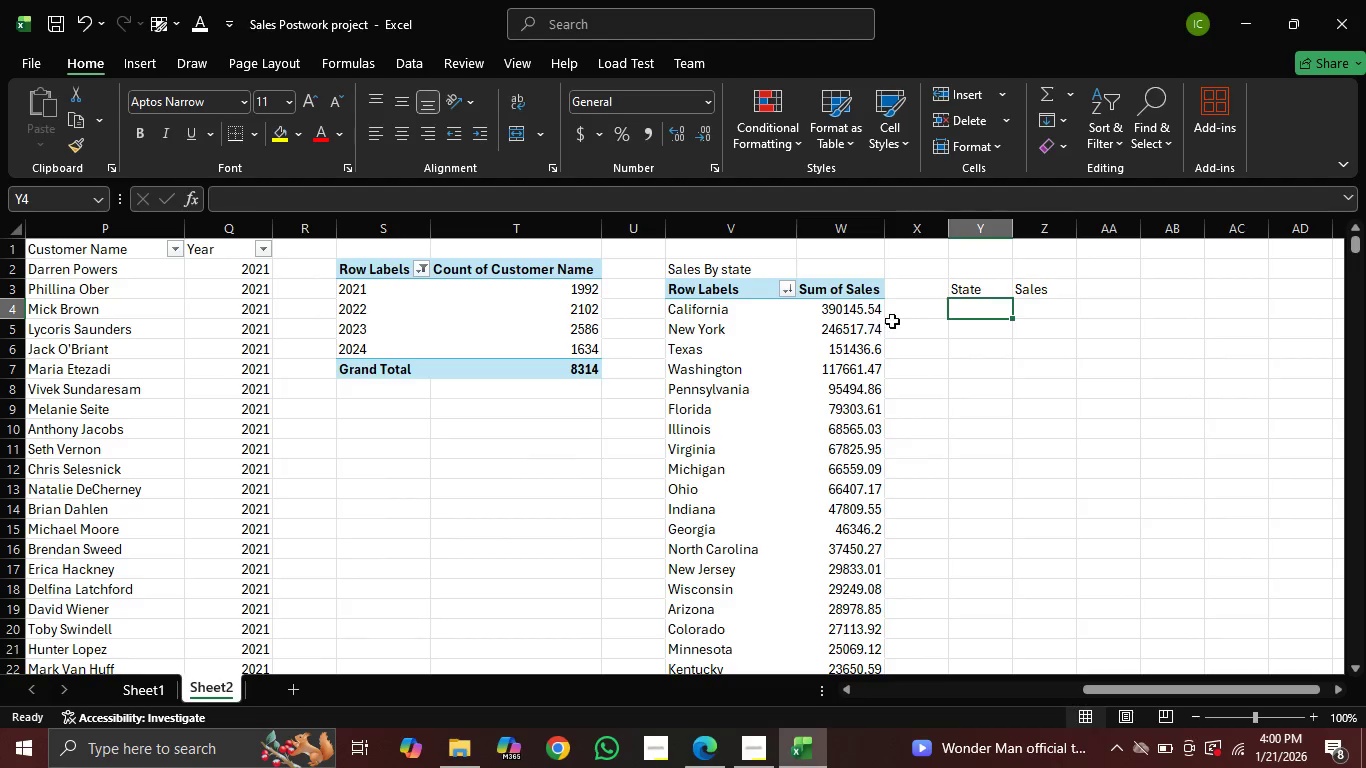 
key(Equal)
 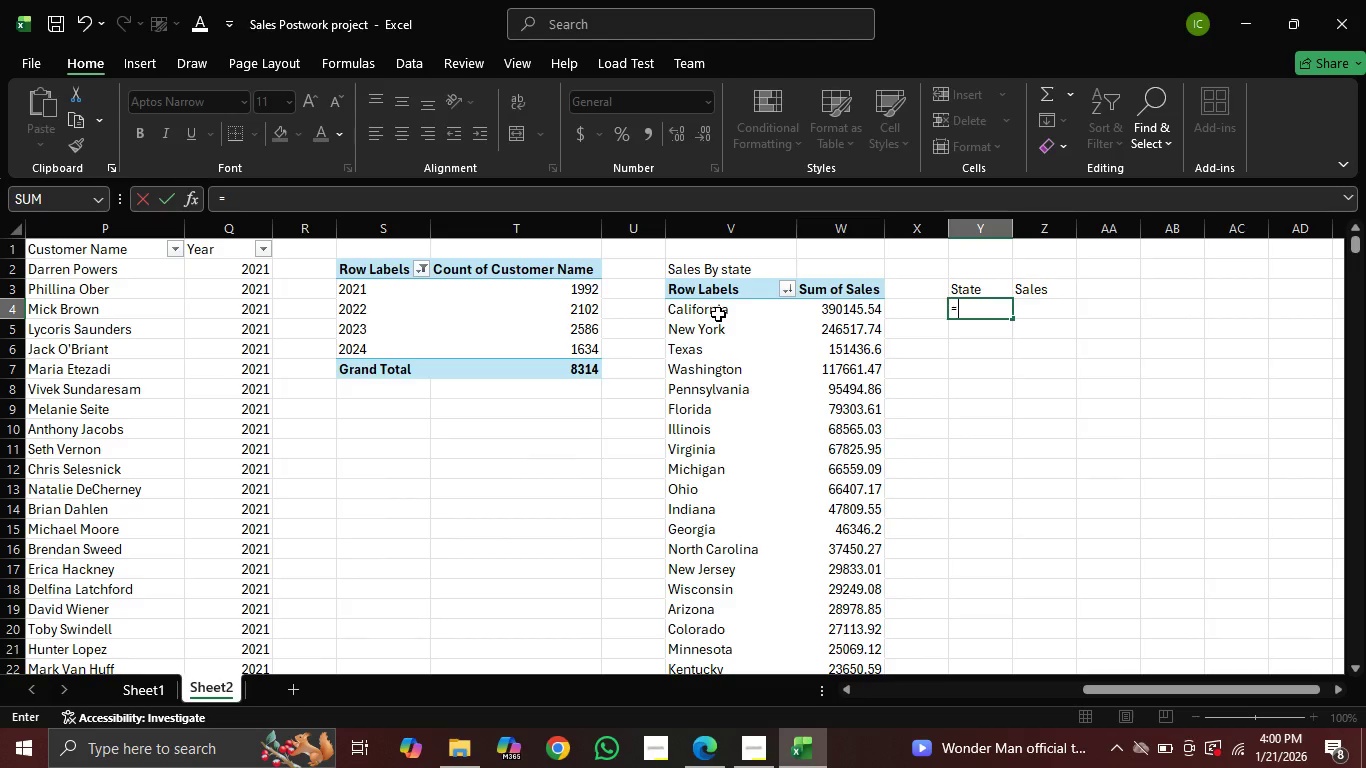 
left_click([718, 314])
 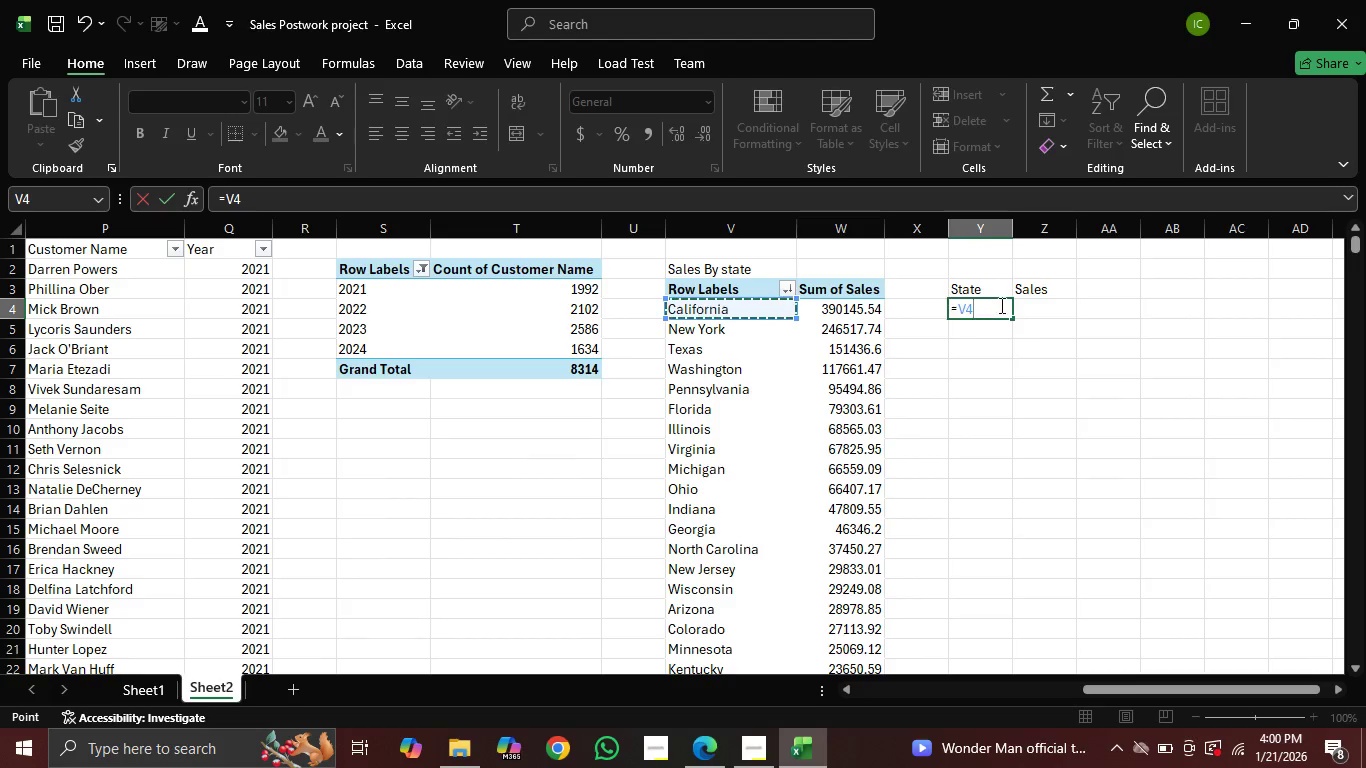 
key(Enter)
 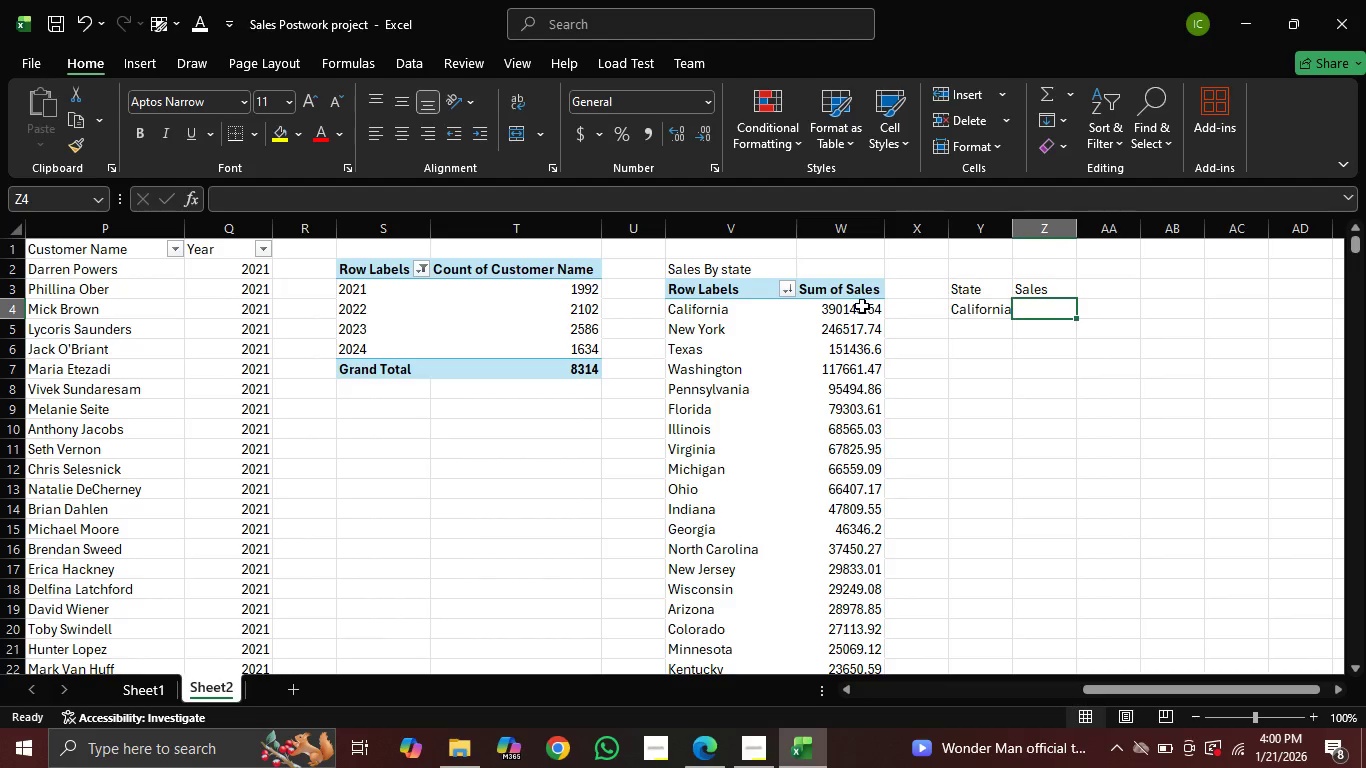 
key(Equal)
 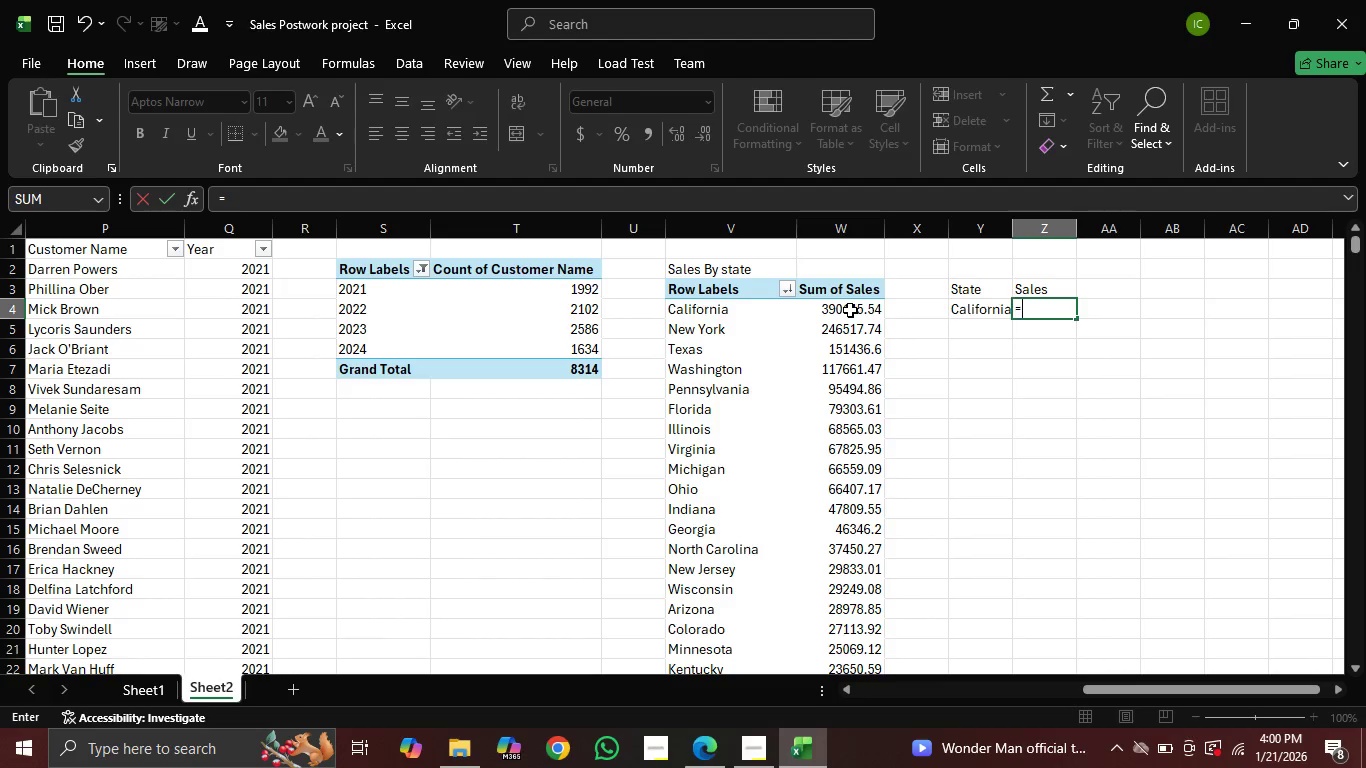 
left_click([850, 310])
 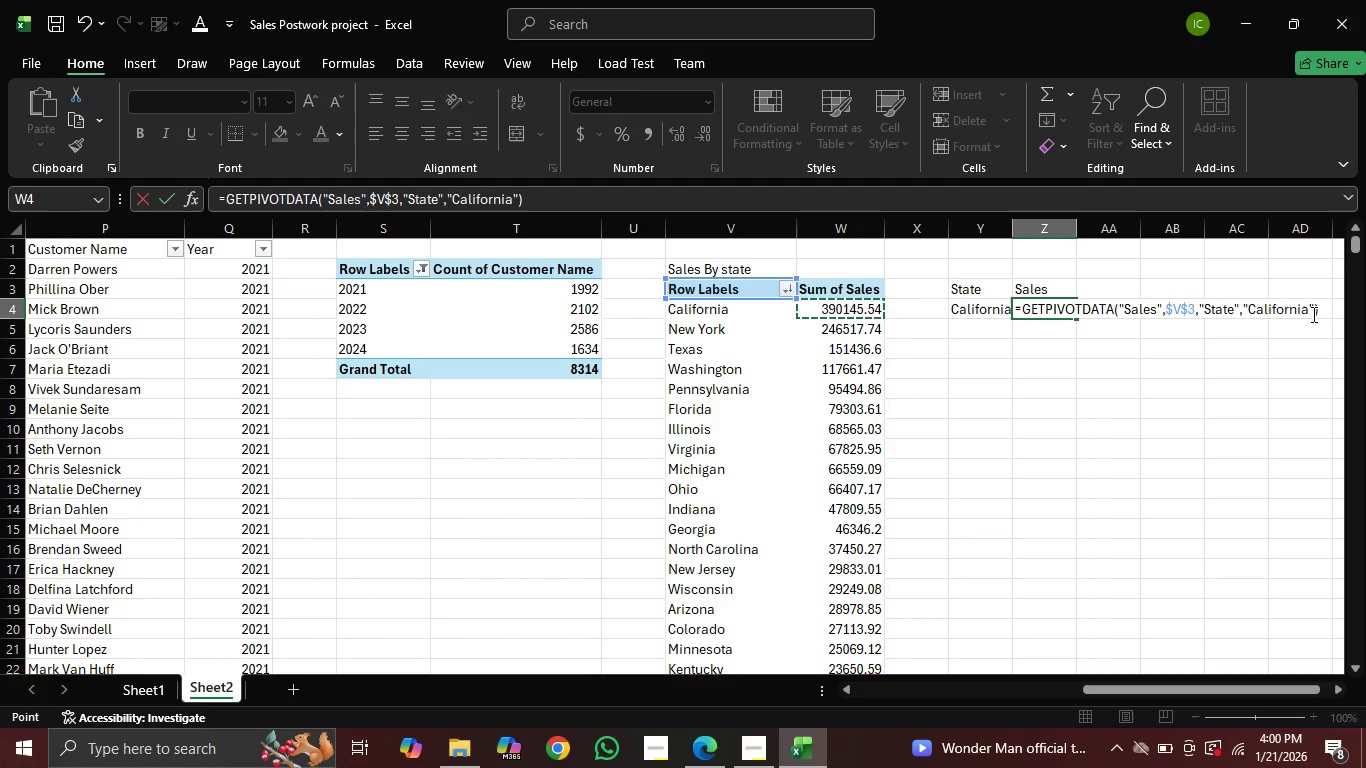 
left_click([1314, 309])
 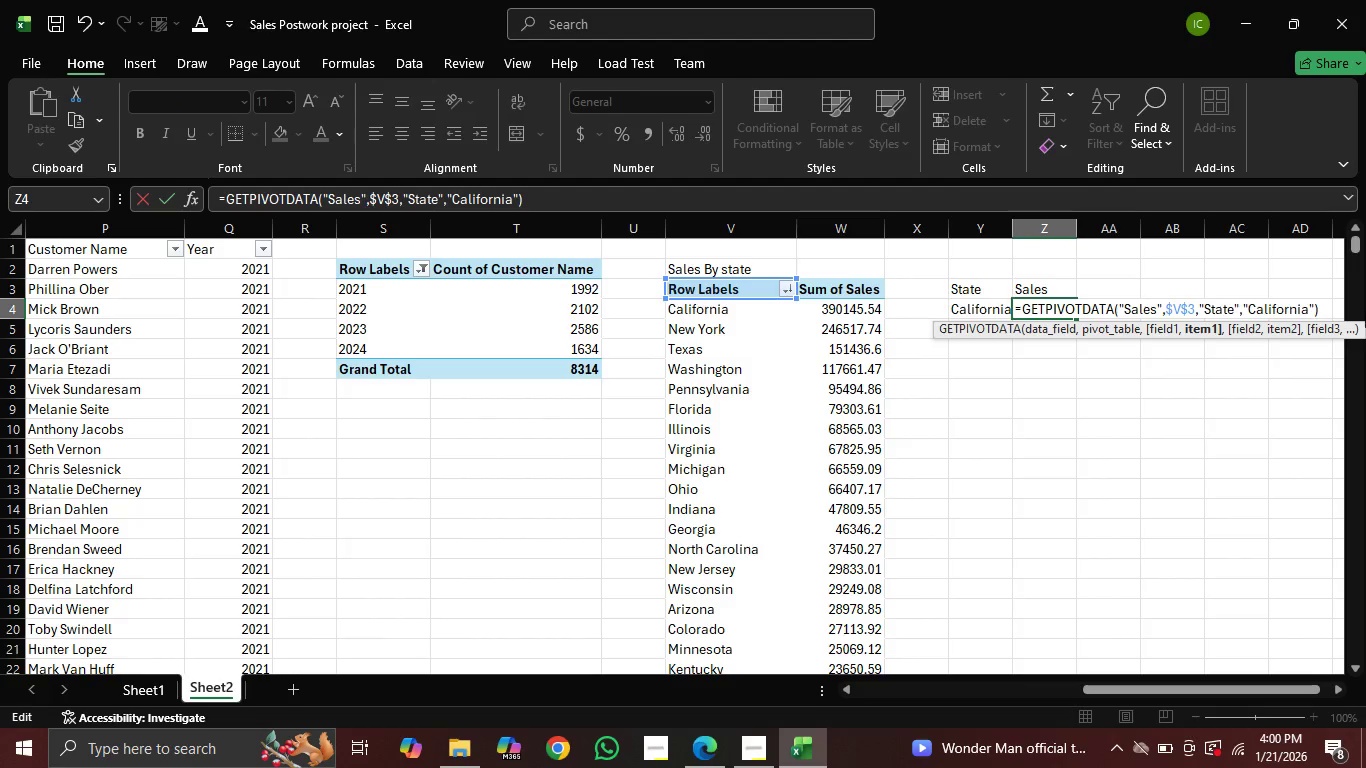 
key(Backspace)
 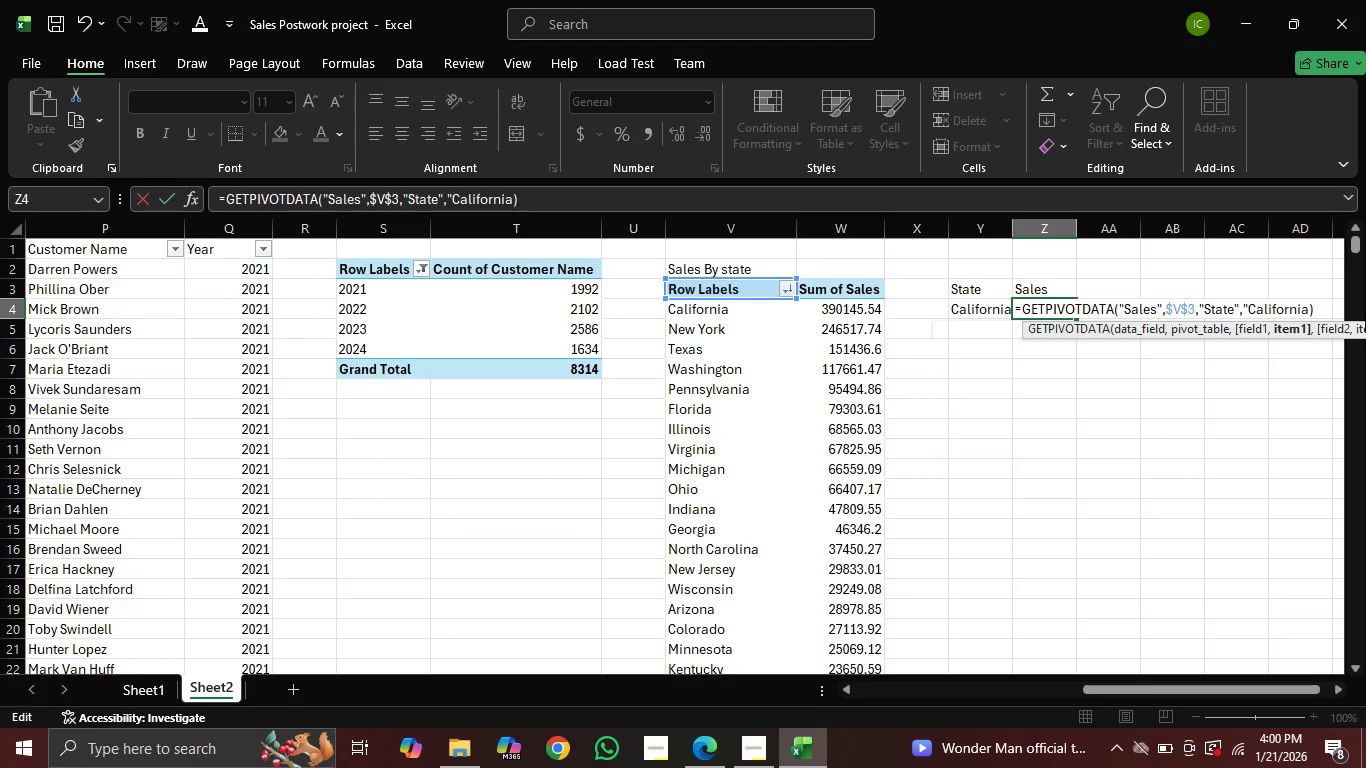 
key(Backspace)
 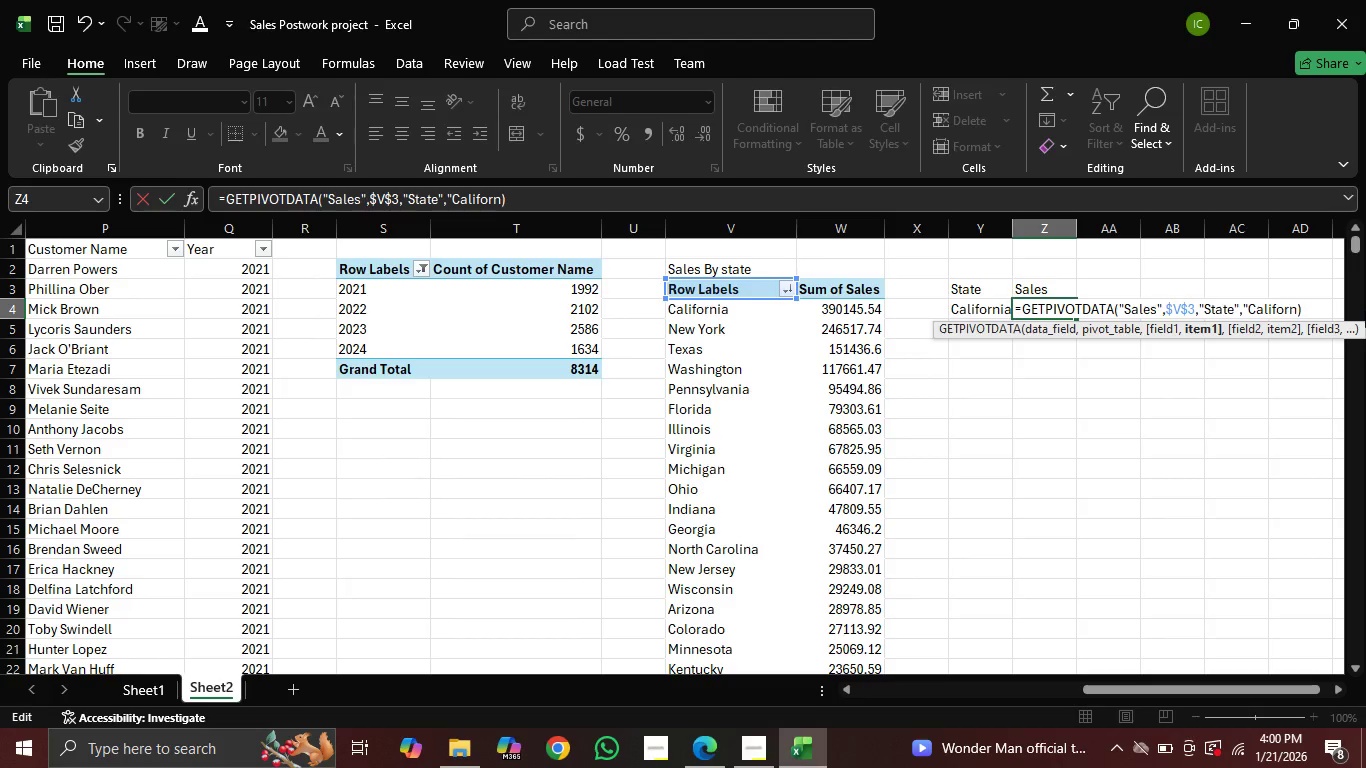 
key(Backspace)
 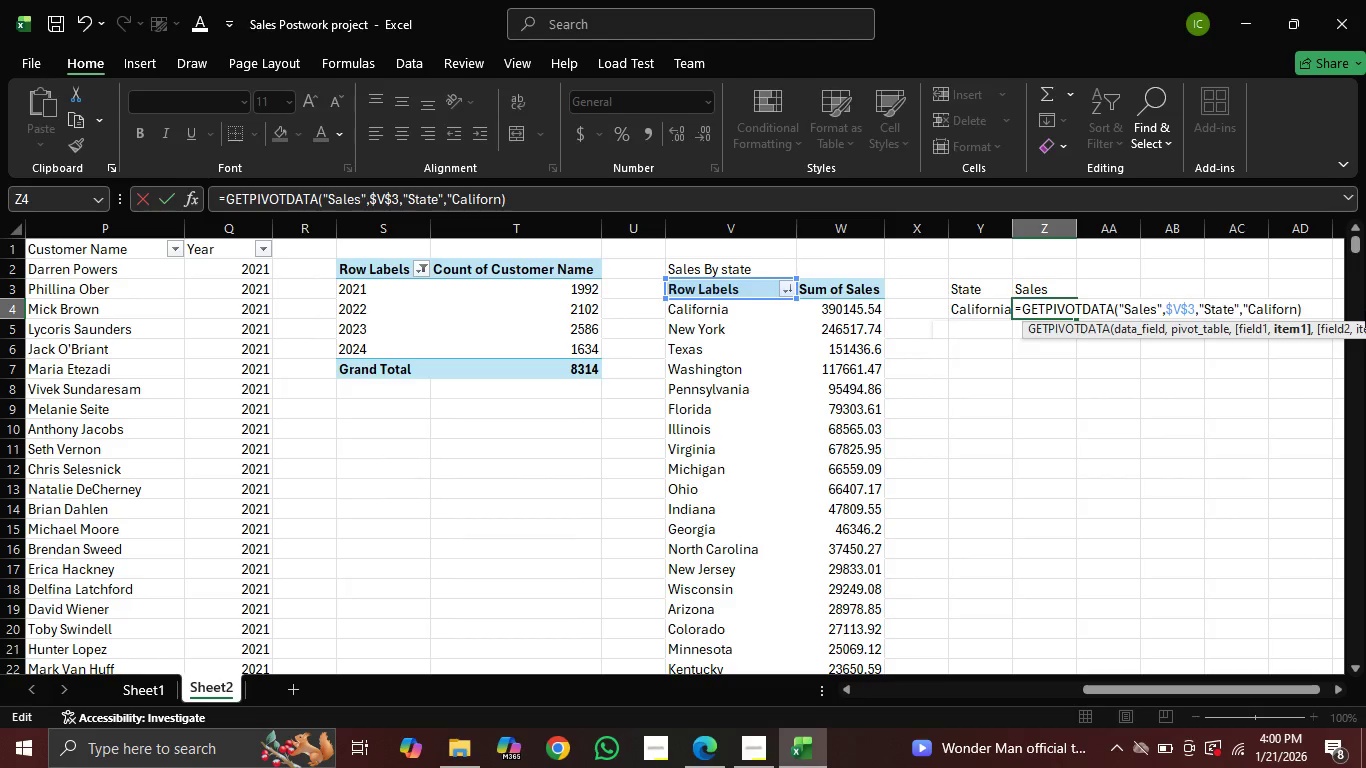 
key(Backspace)
 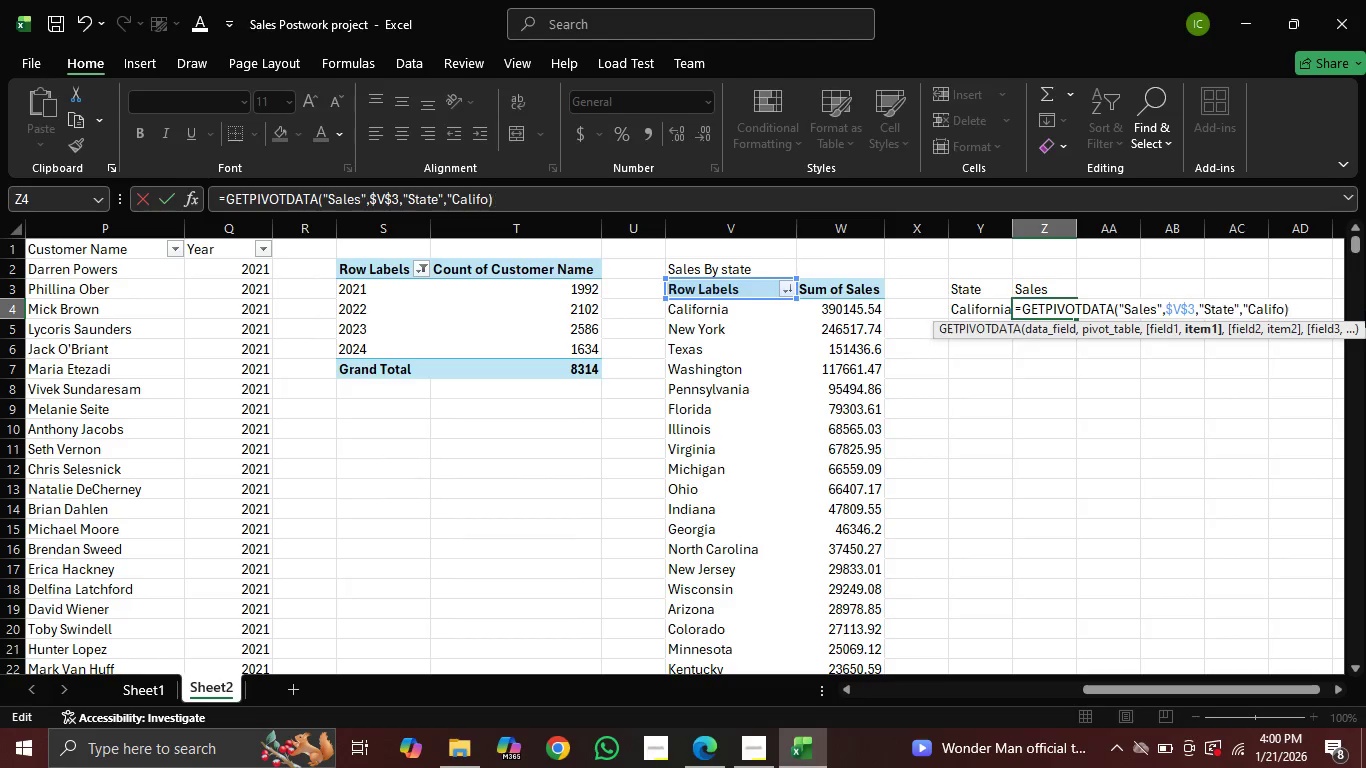 
key(Backspace)
 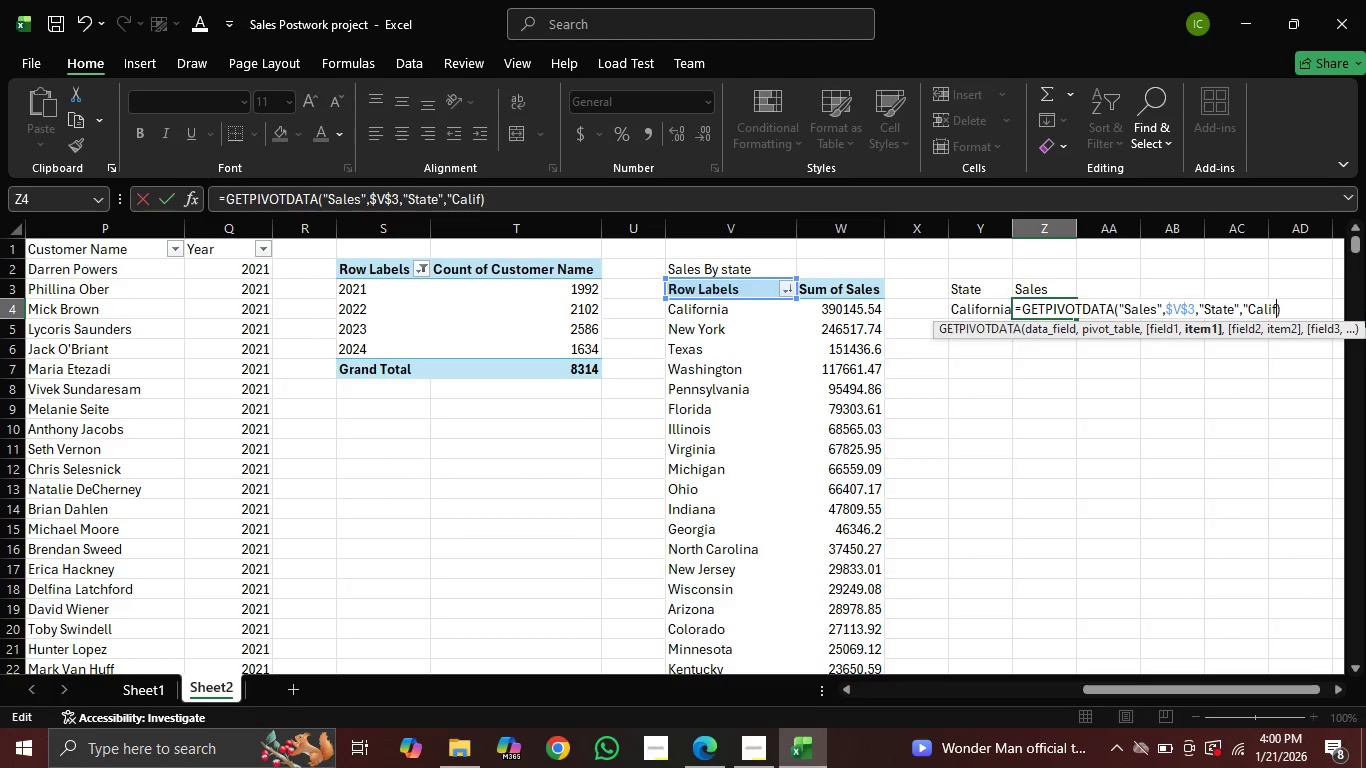 
key(Backspace)
 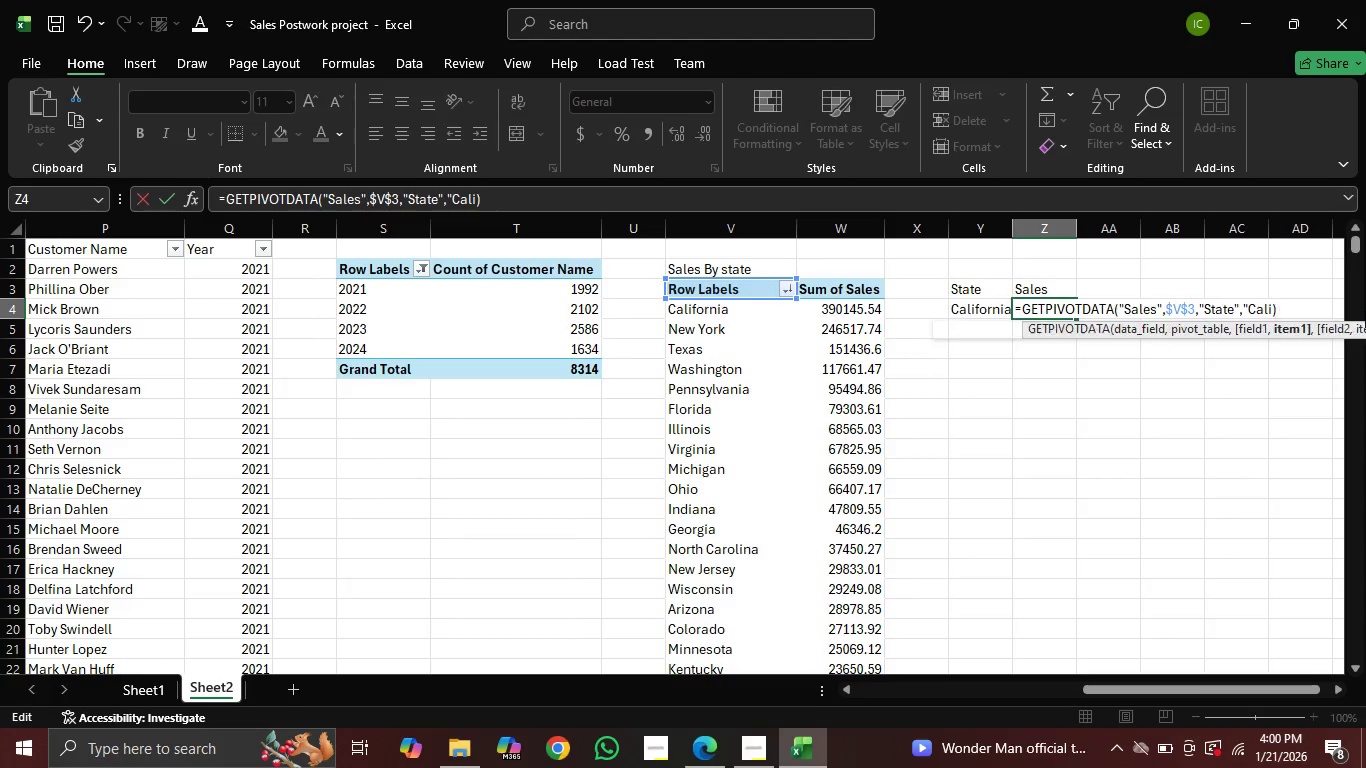 
key(Backspace)
 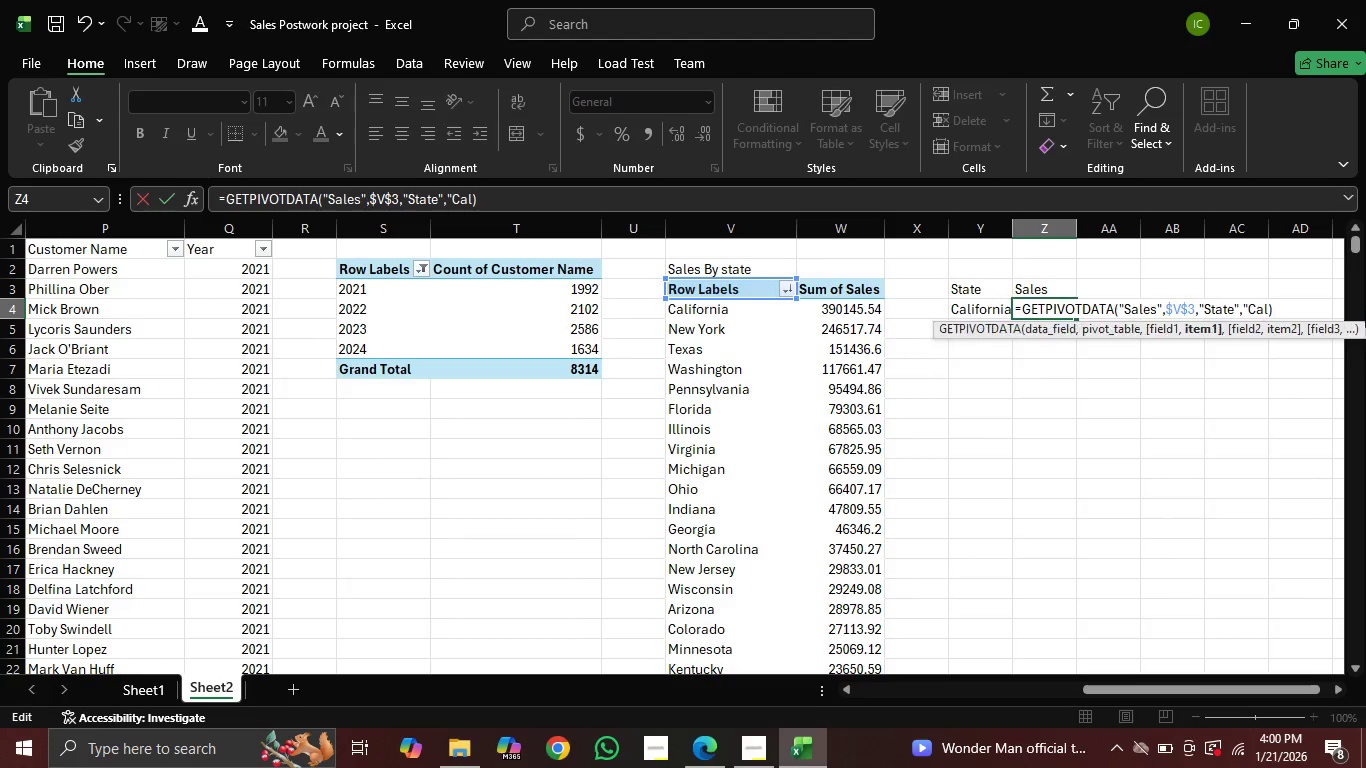 
key(Backspace)
 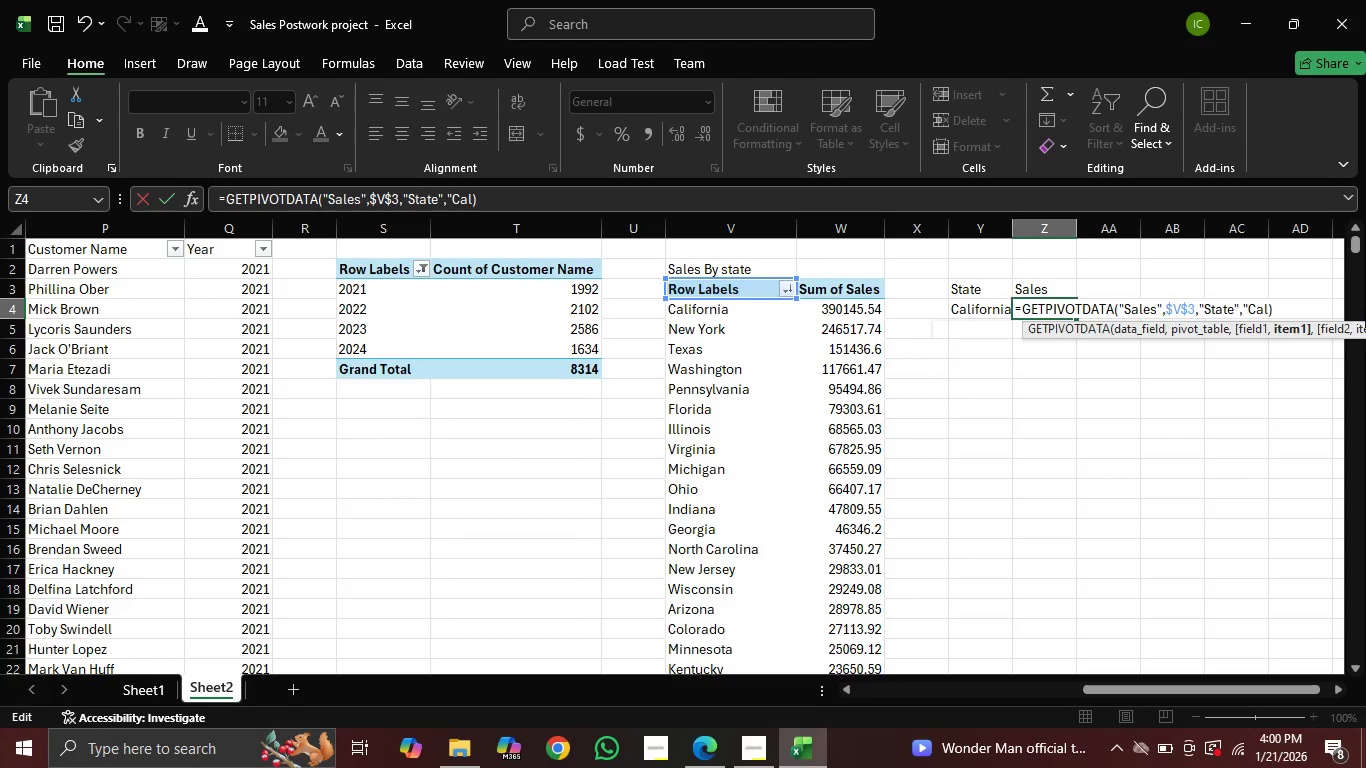 
key(Backspace)
 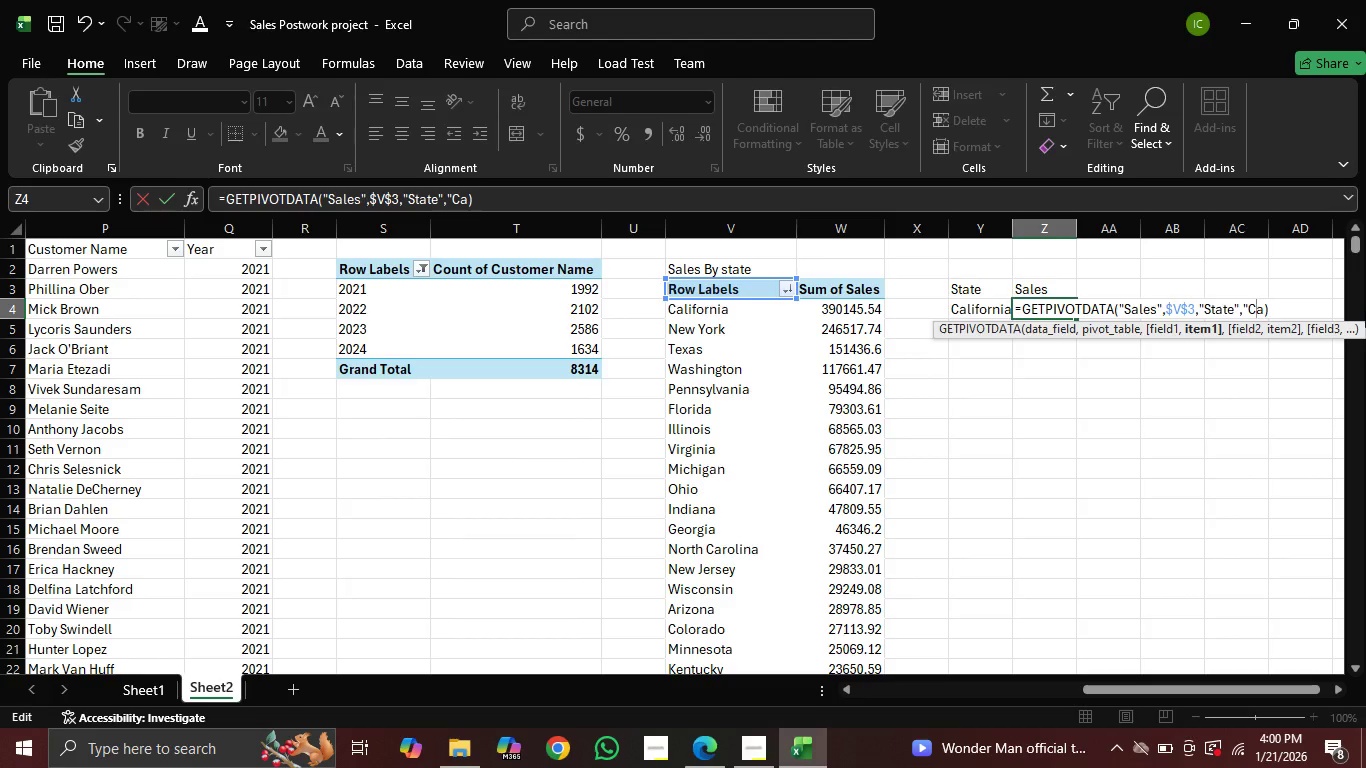 
key(Backspace)
 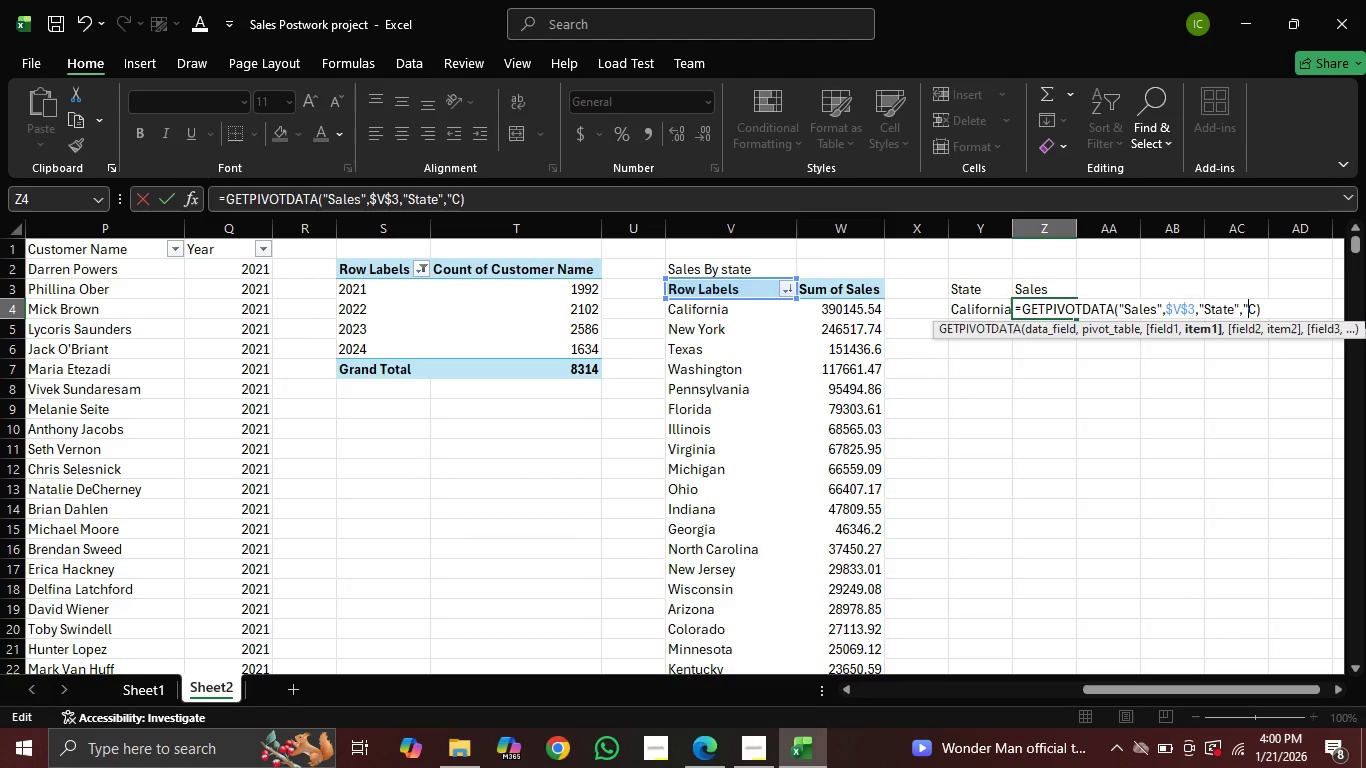 
key(Backspace)
 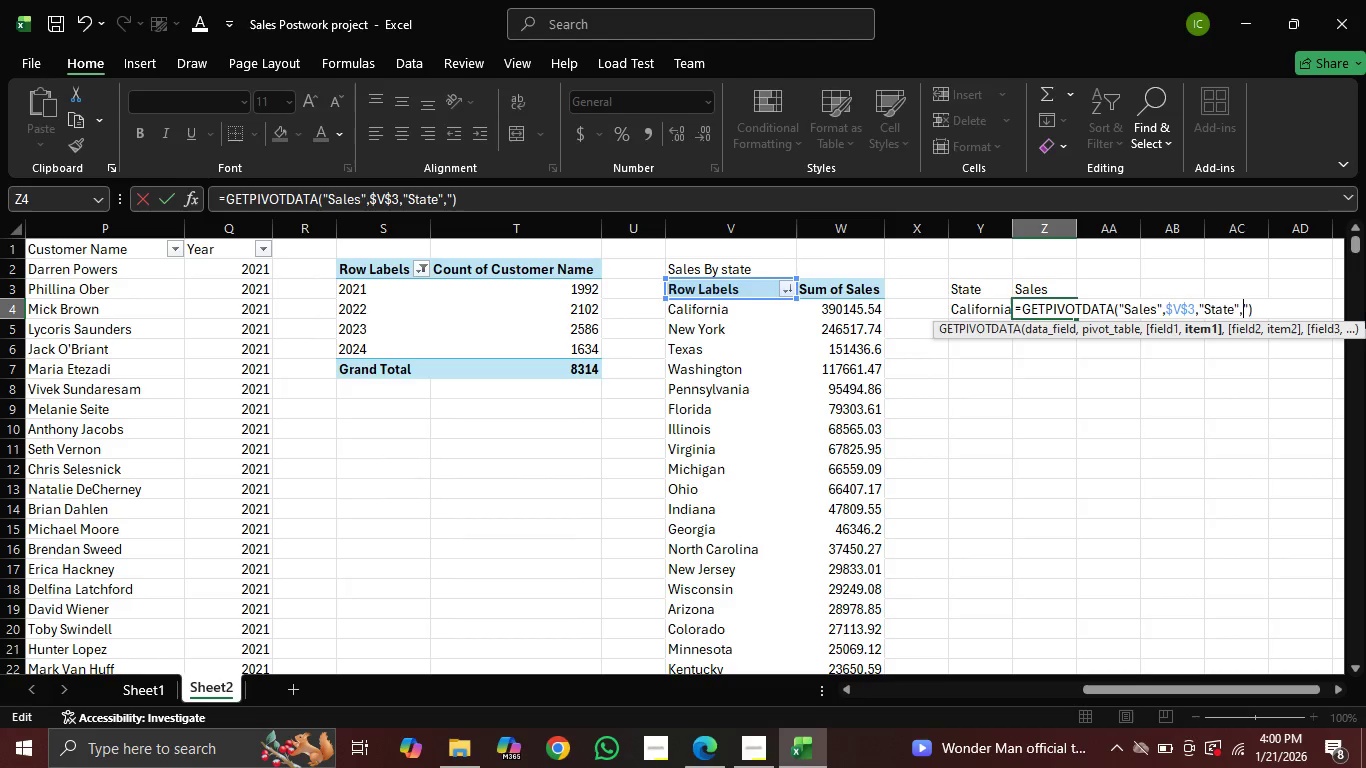 
key(Backspace)
 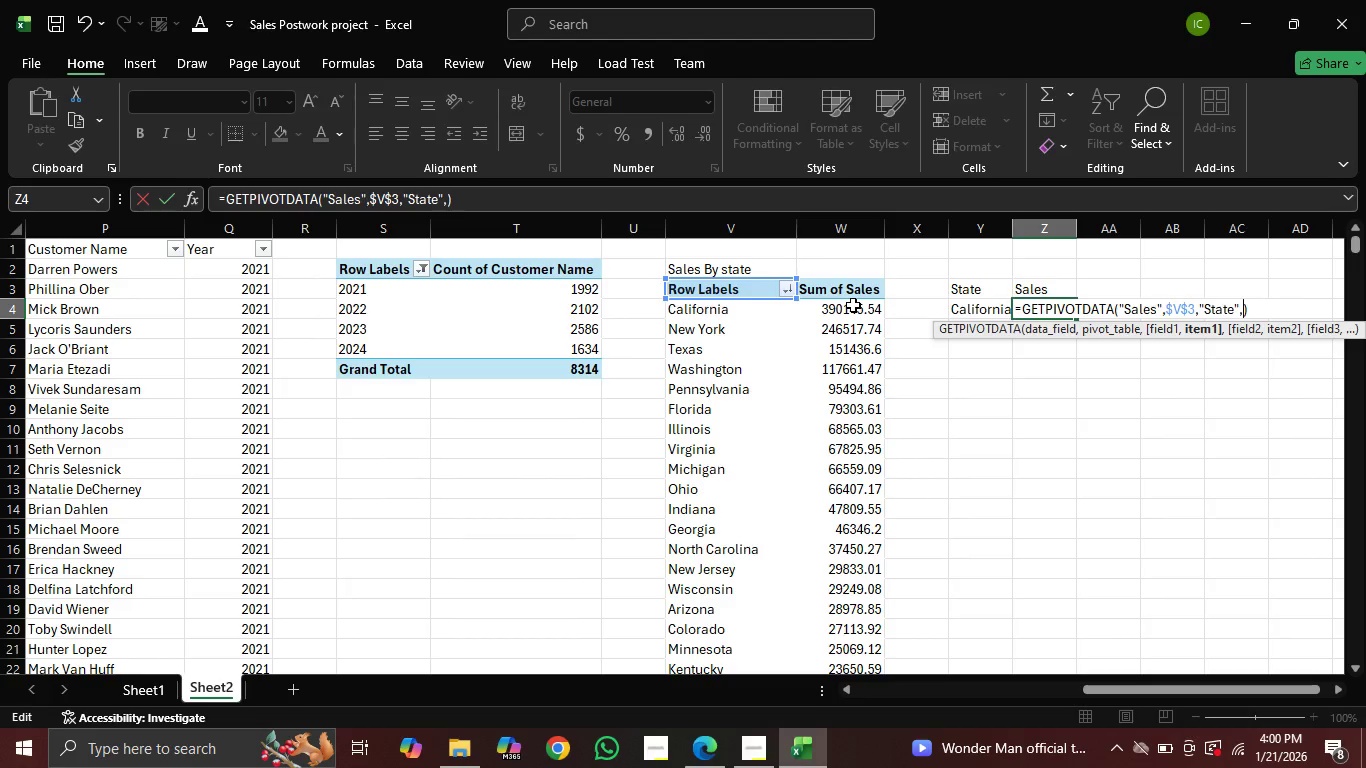 
left_click([853, 305])
 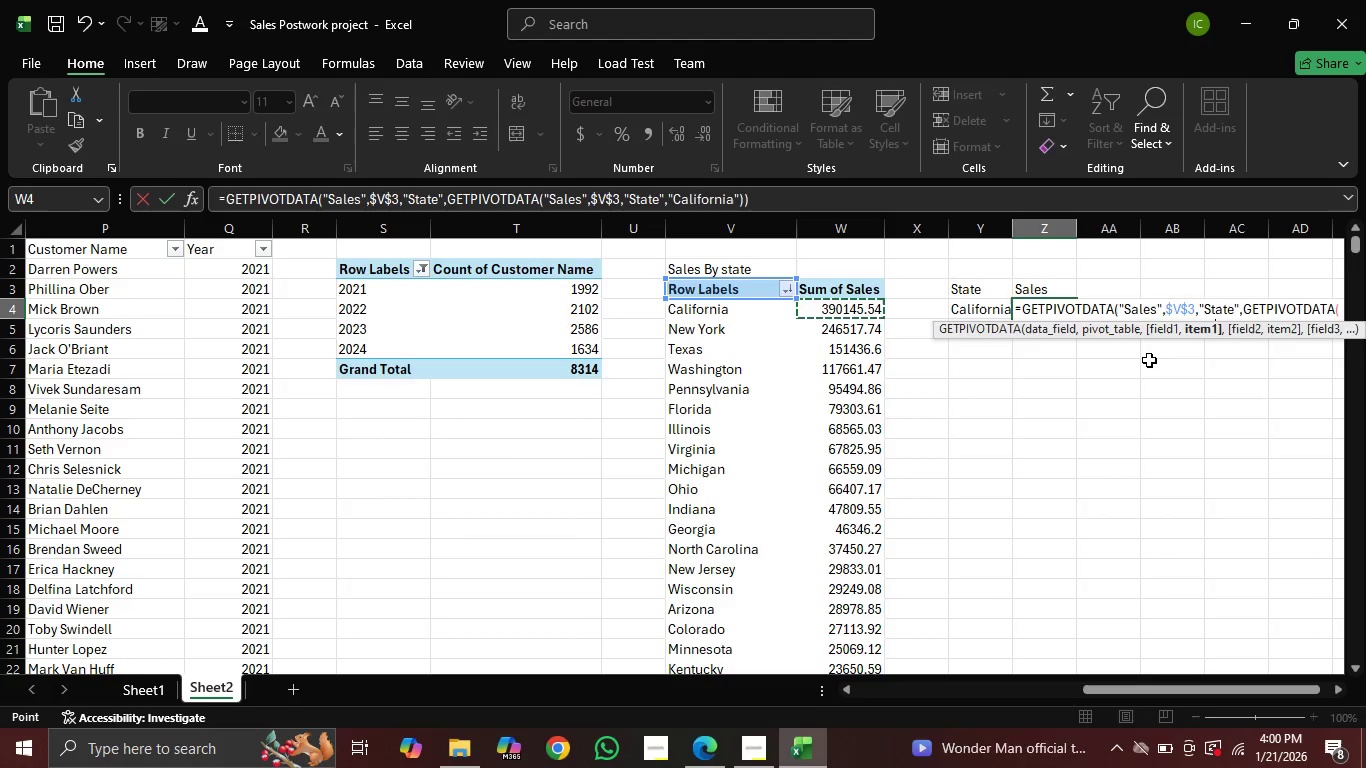 
key(Enter)
 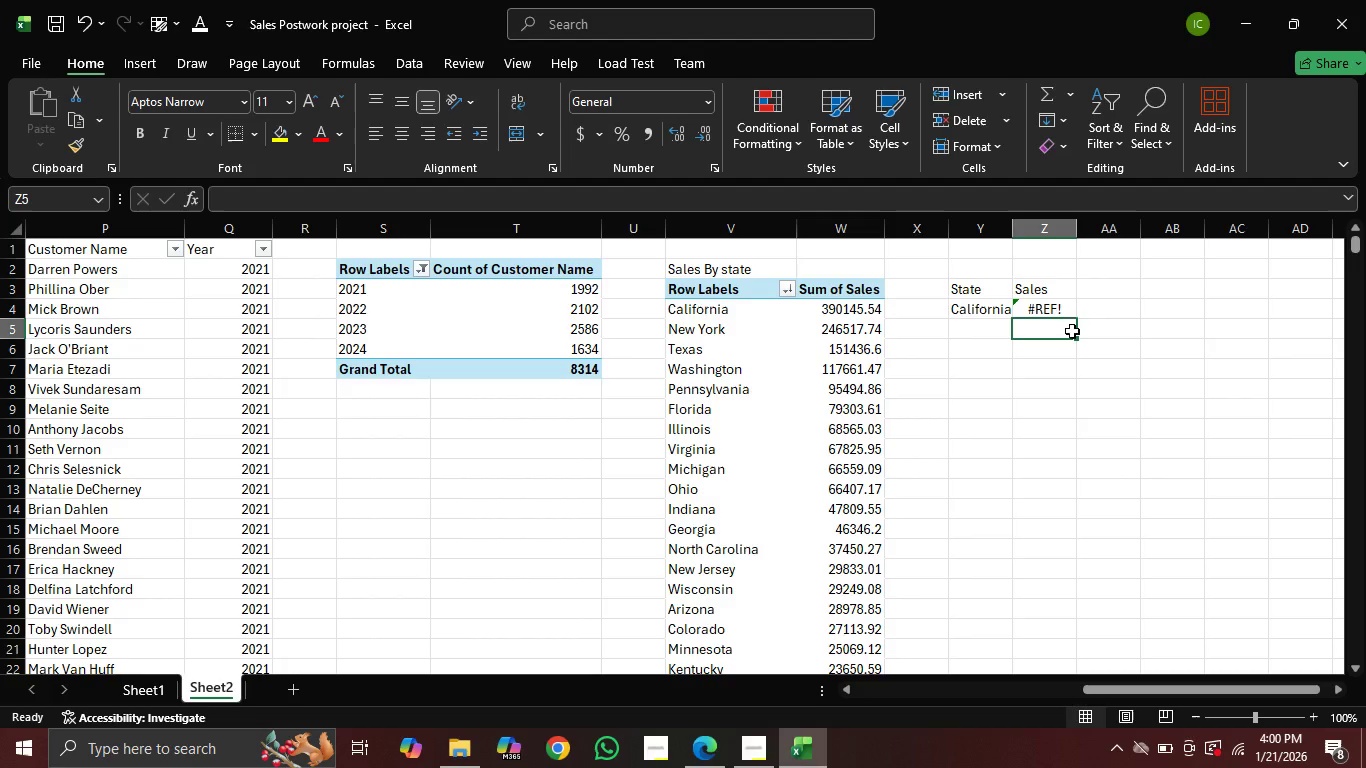 
wait(5.56)
 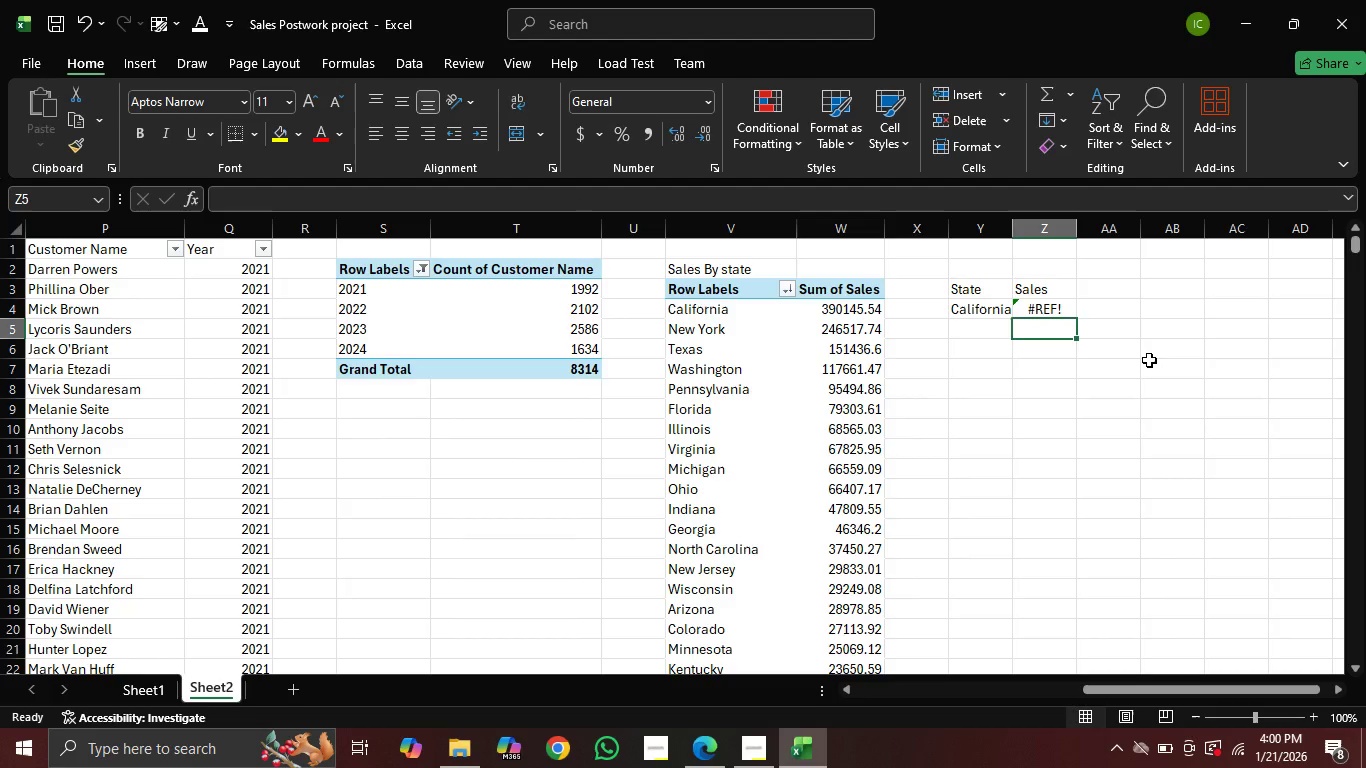 
double_click([1057, 305])
 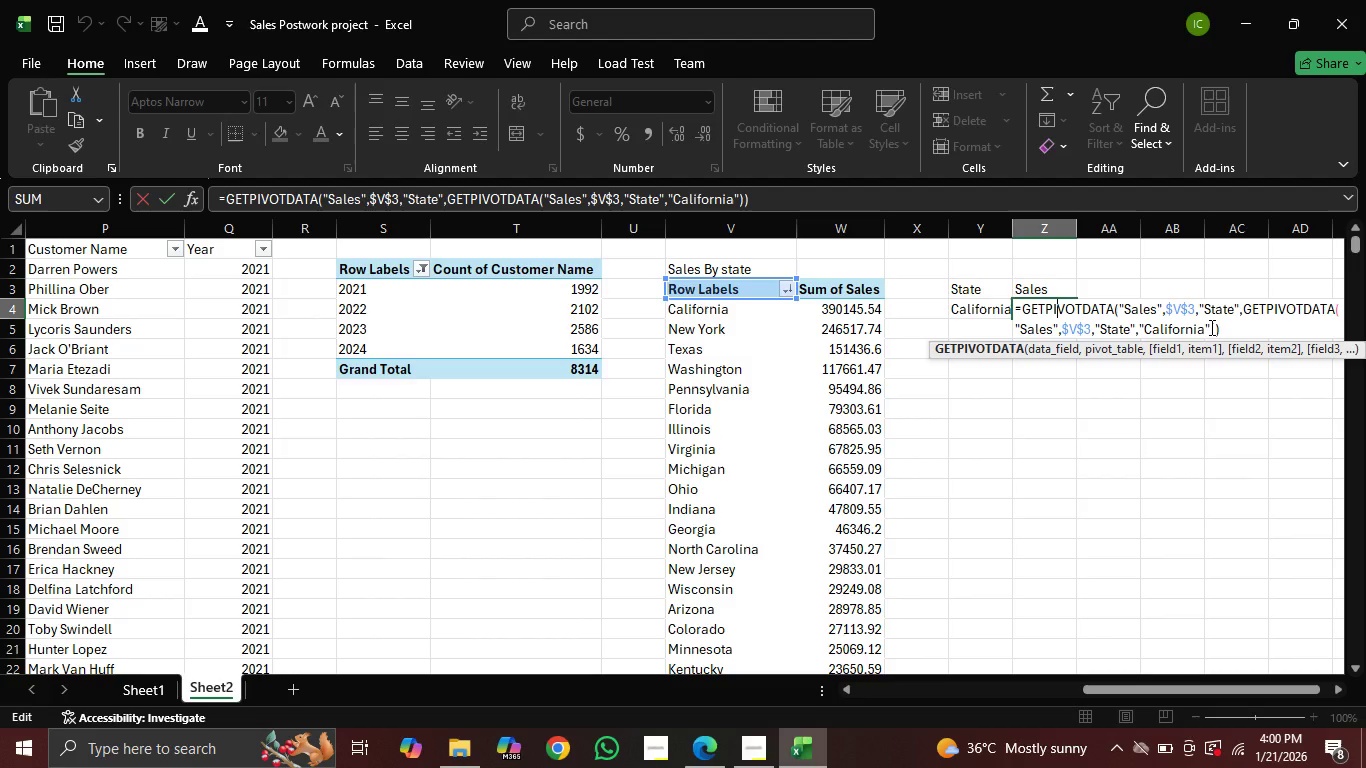 
wait(5.64)
 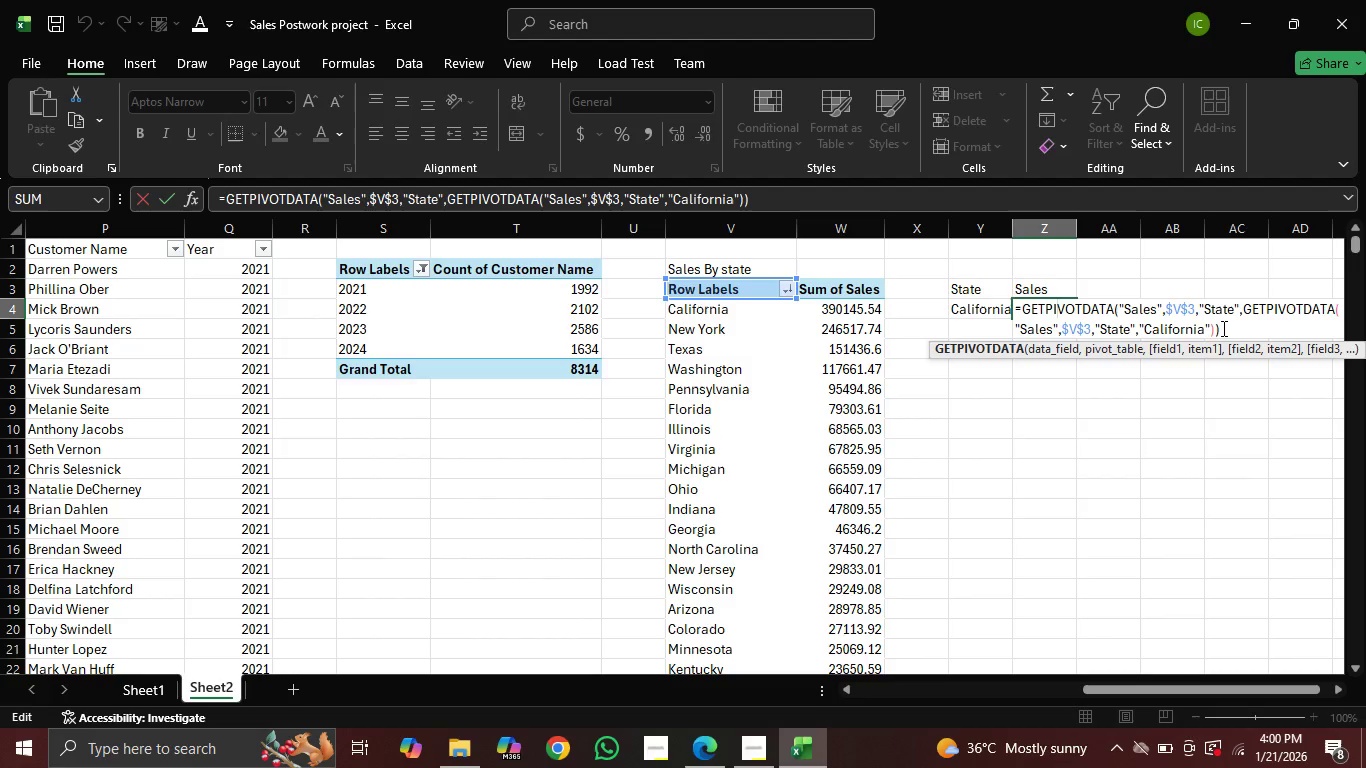 
left_click_drag(start_coordinate=[1222, 327], to_coordinate=[1006, 304])
 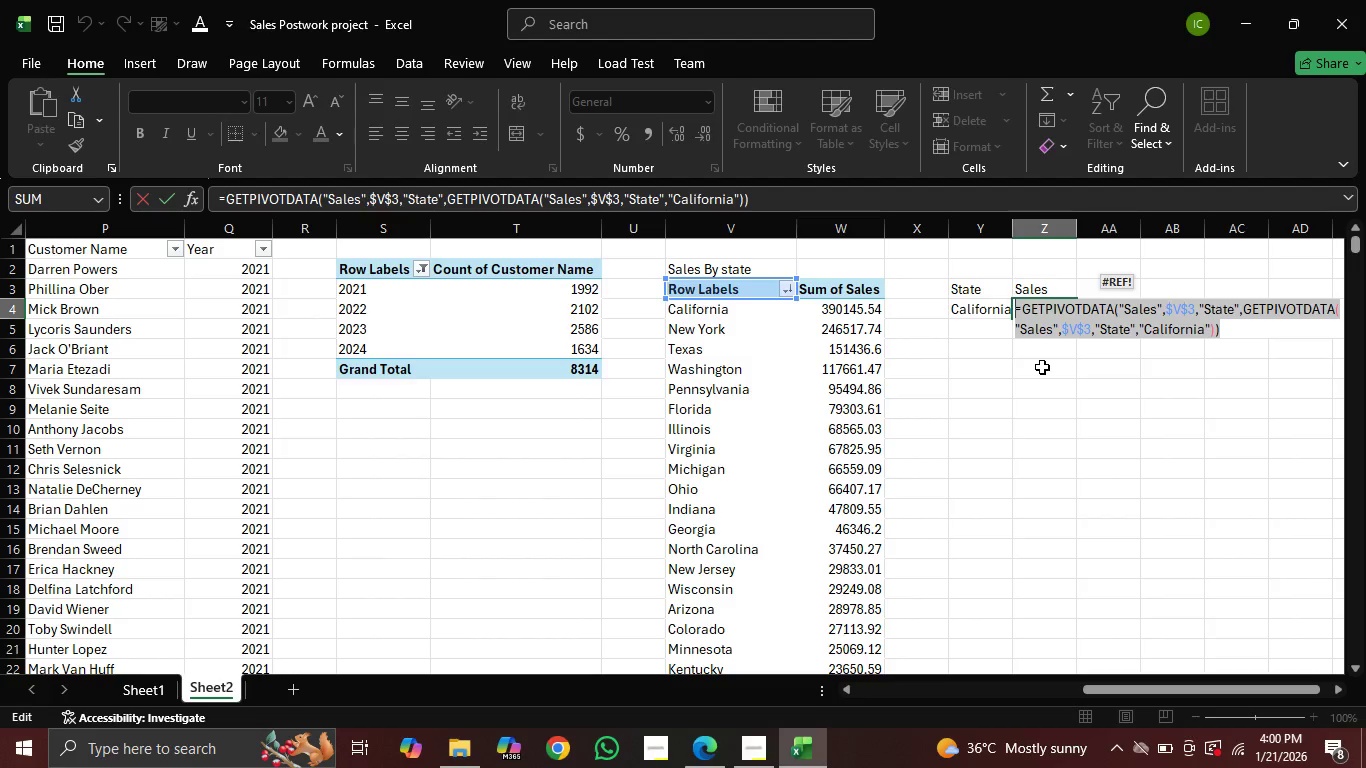 
key(Backspace)
 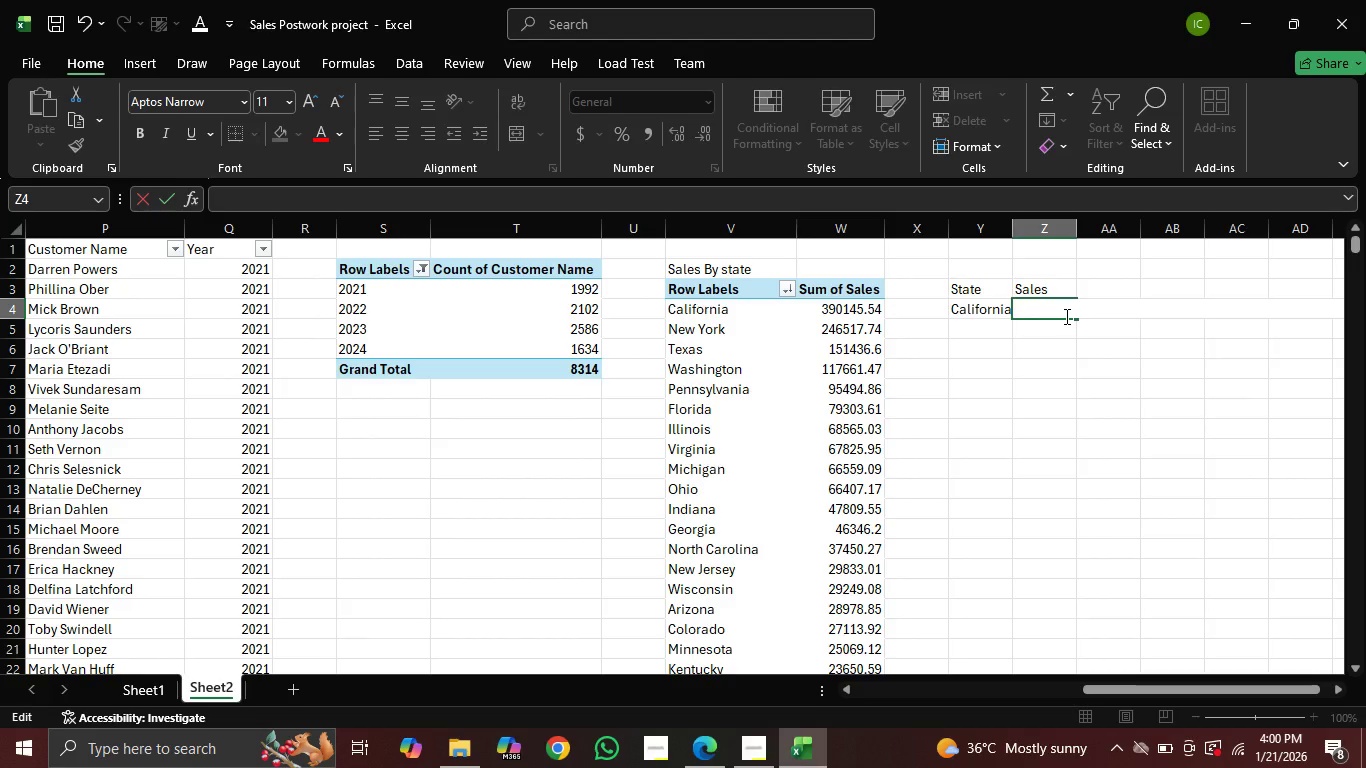 
key(Equal)
 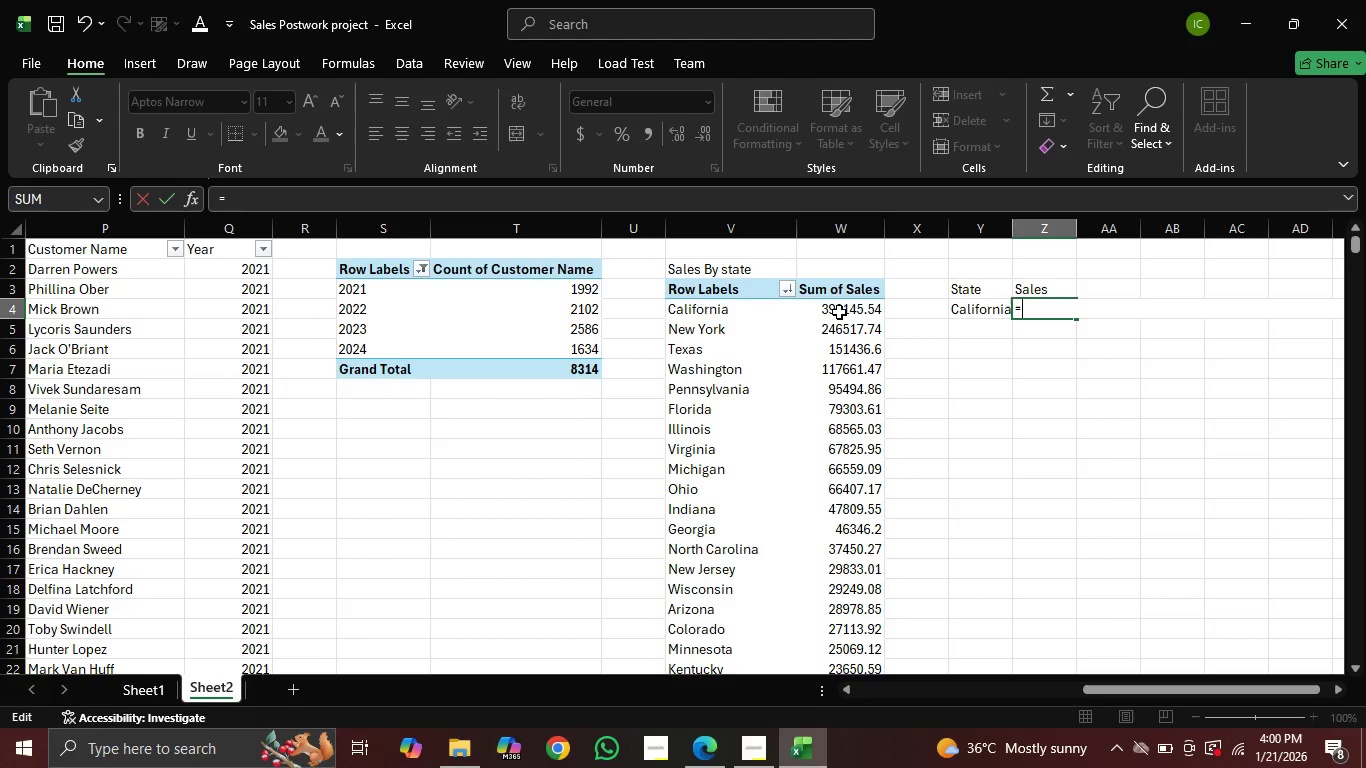 
left_click([836, 309])
 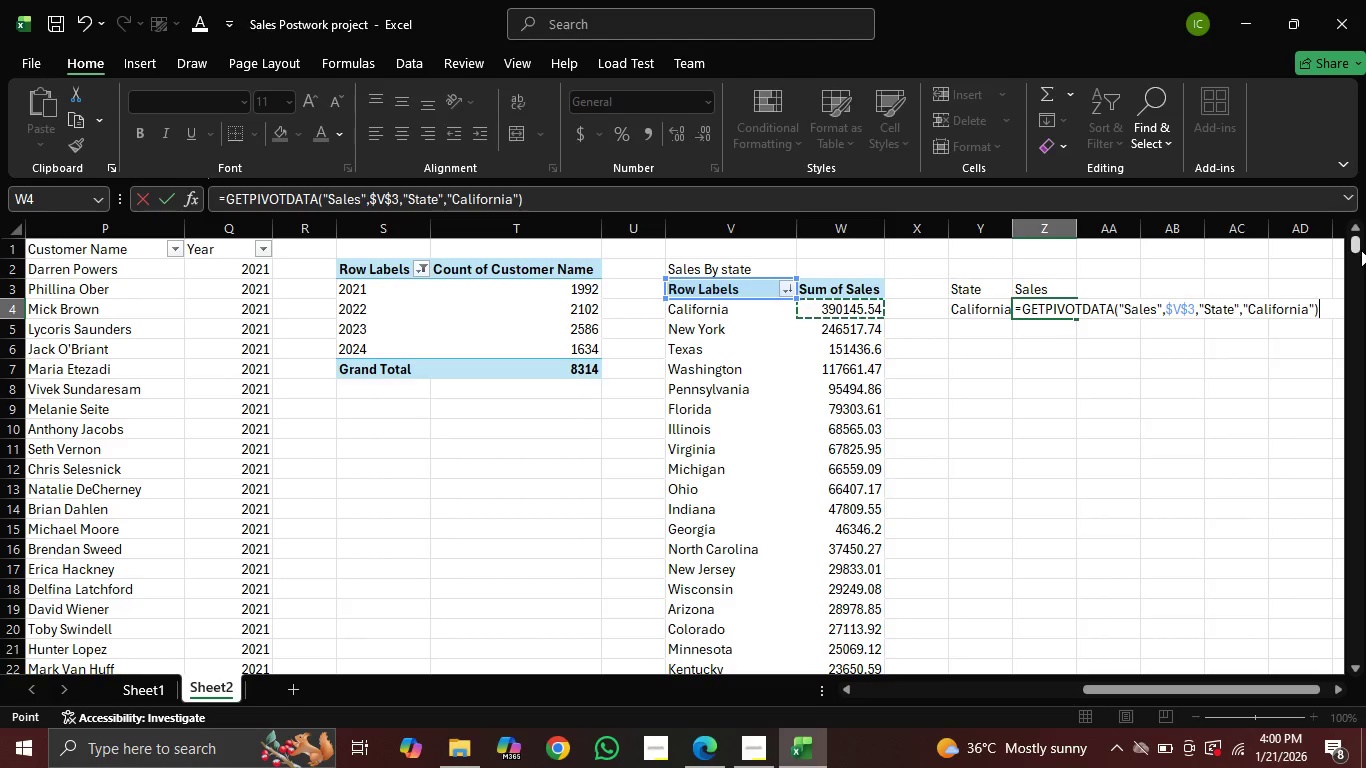 
key(ArrowLeft)
 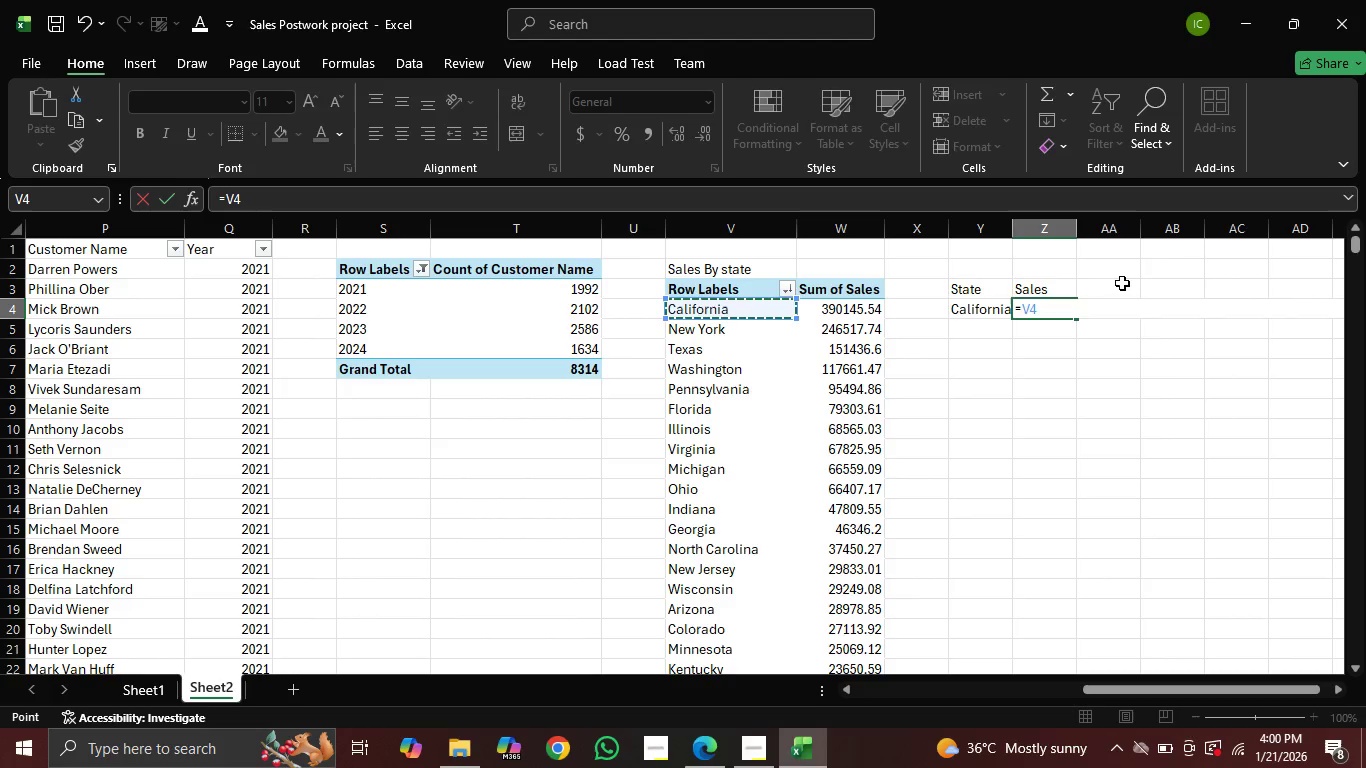 
wait(5.42)
 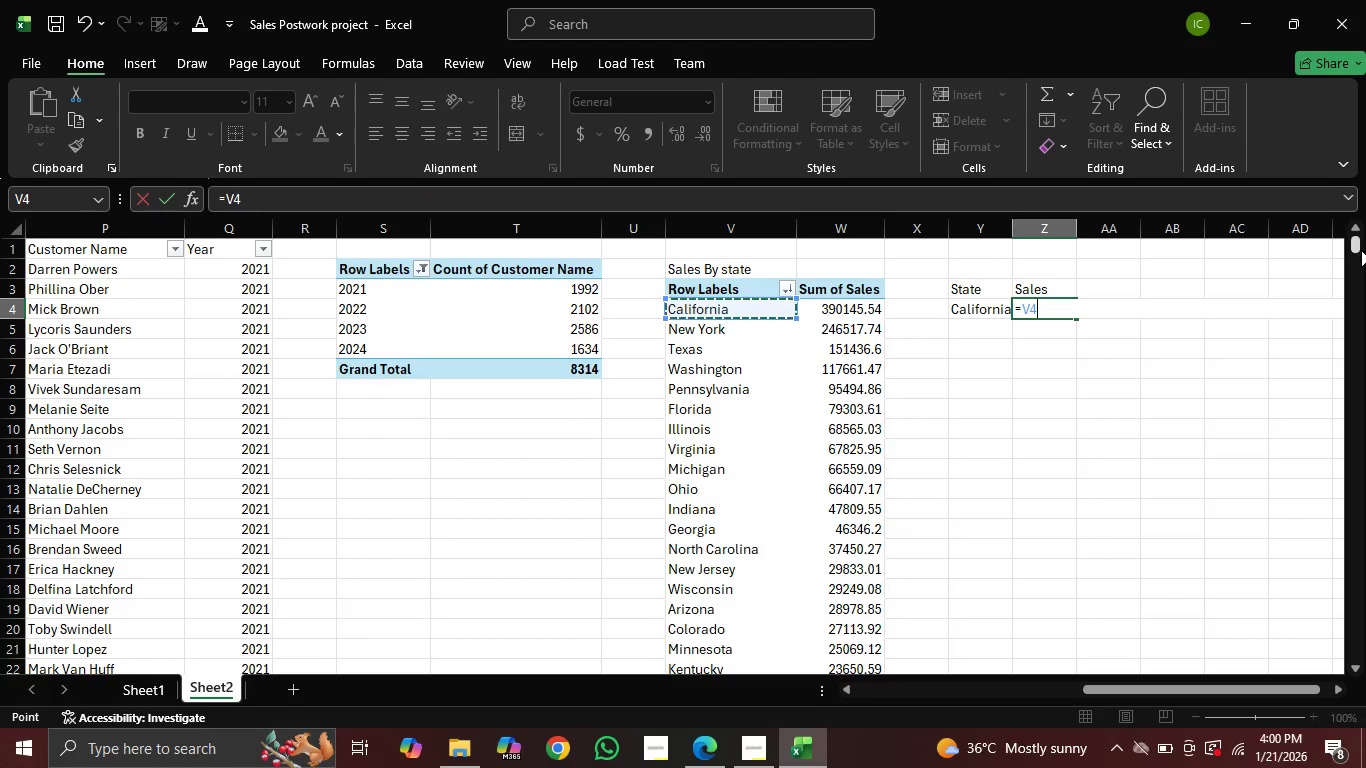 
key(Backspace)
 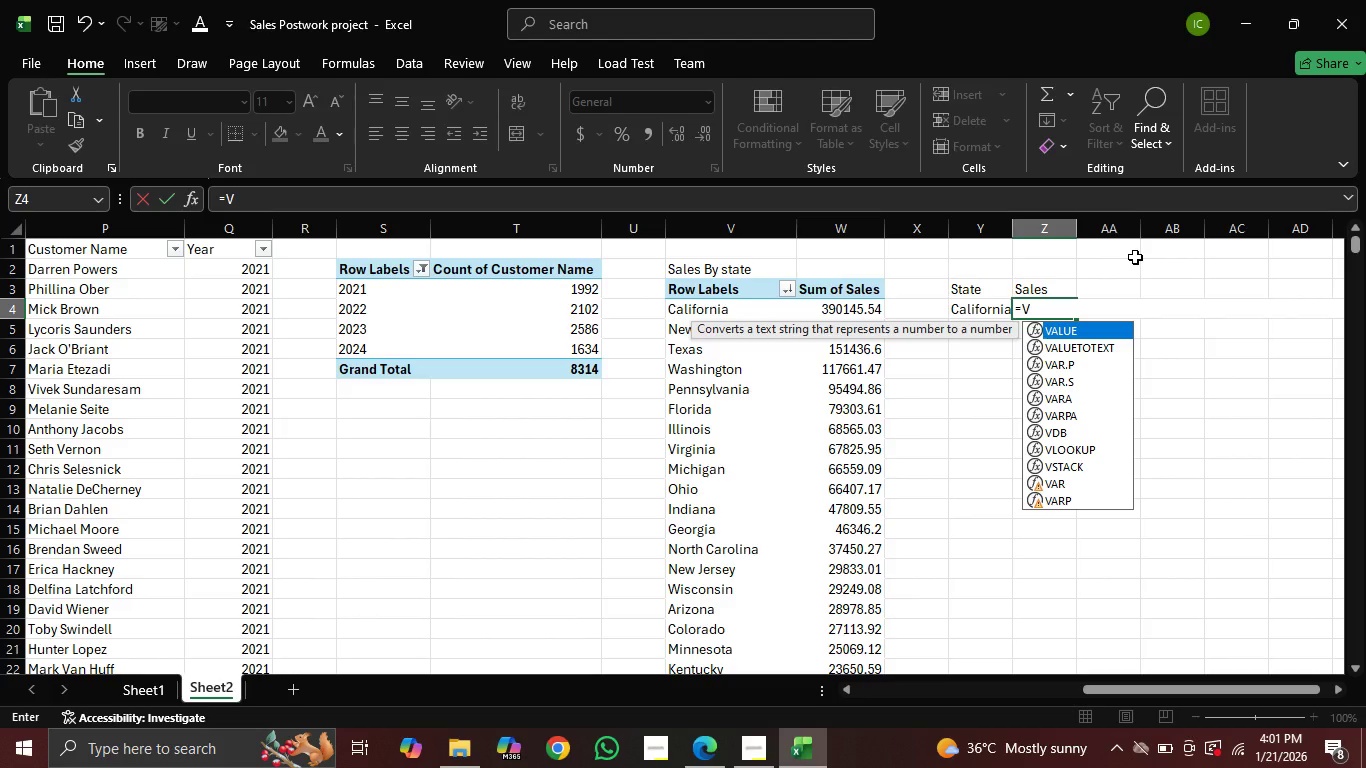 
key(Backspace)
 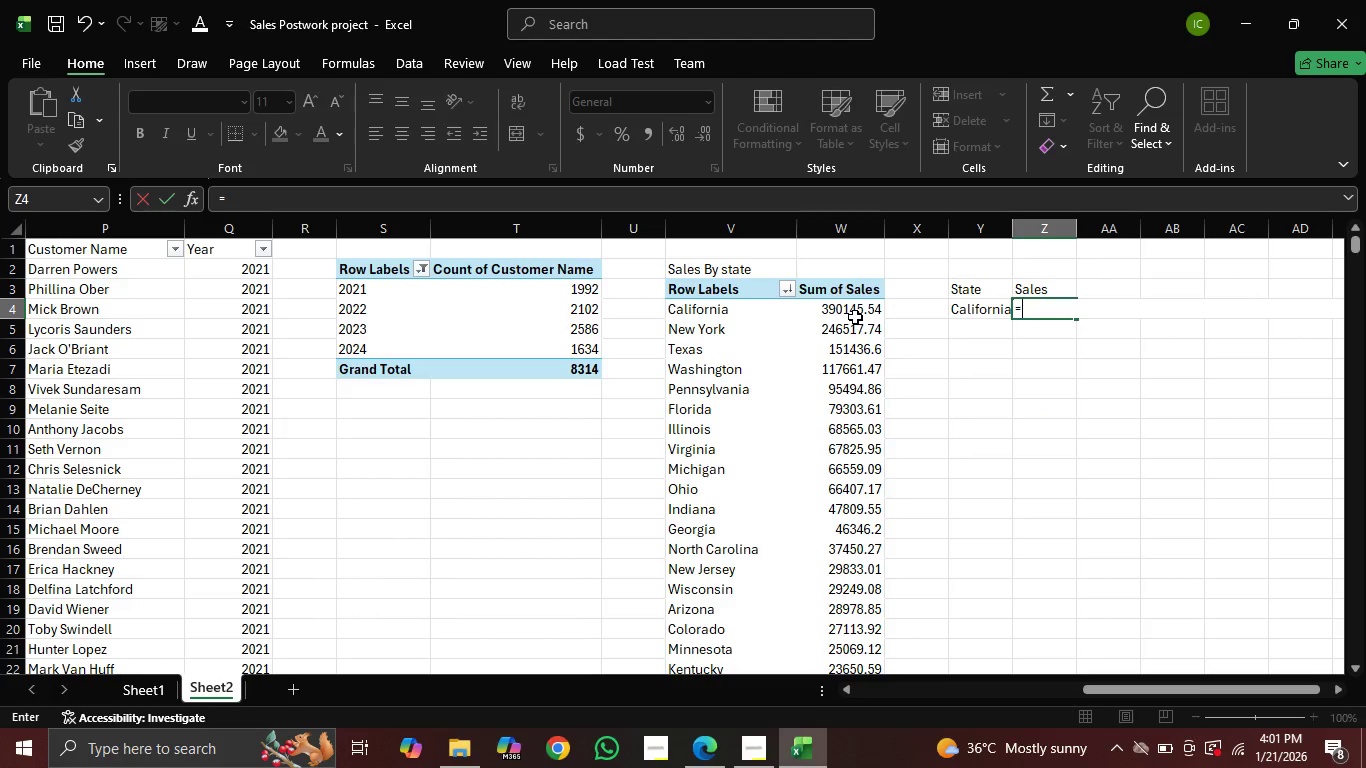 
left_click([855, 312])
 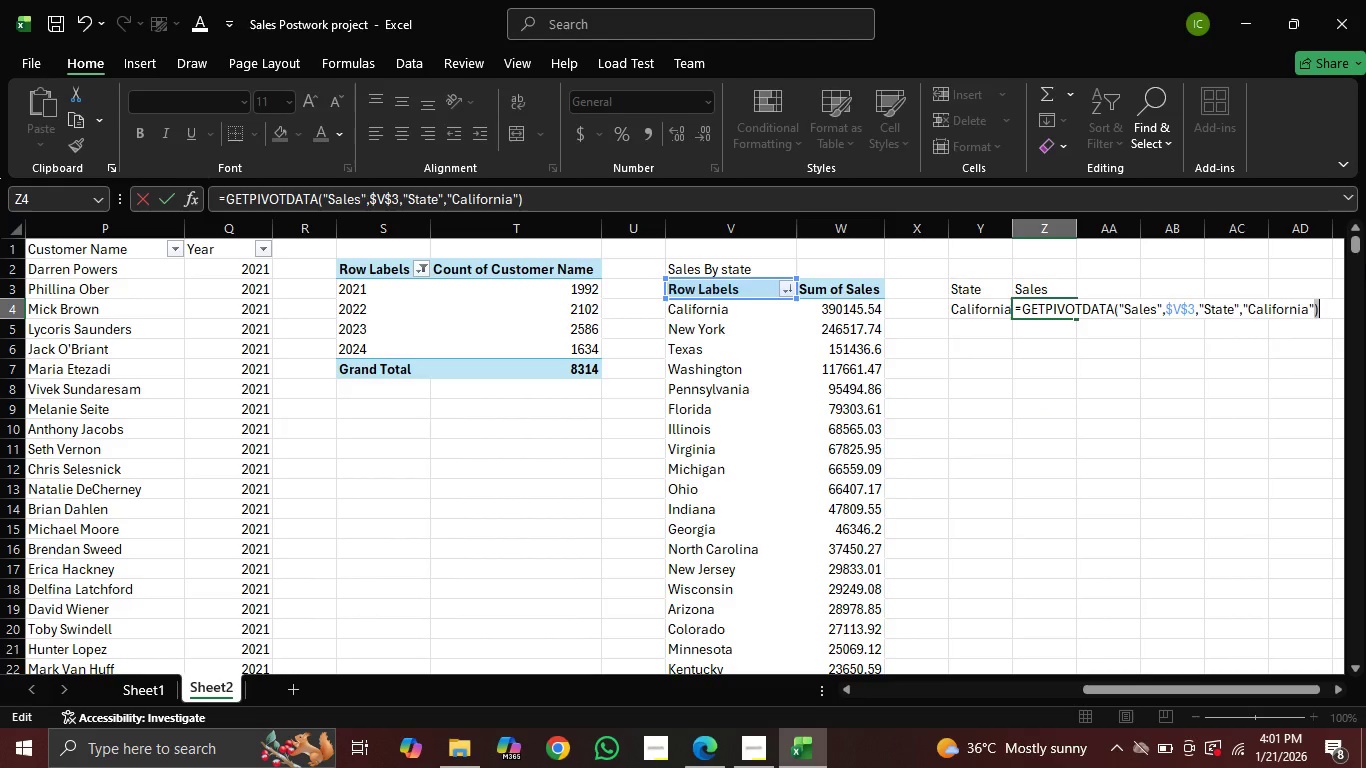 
key(ArrowLeft)
 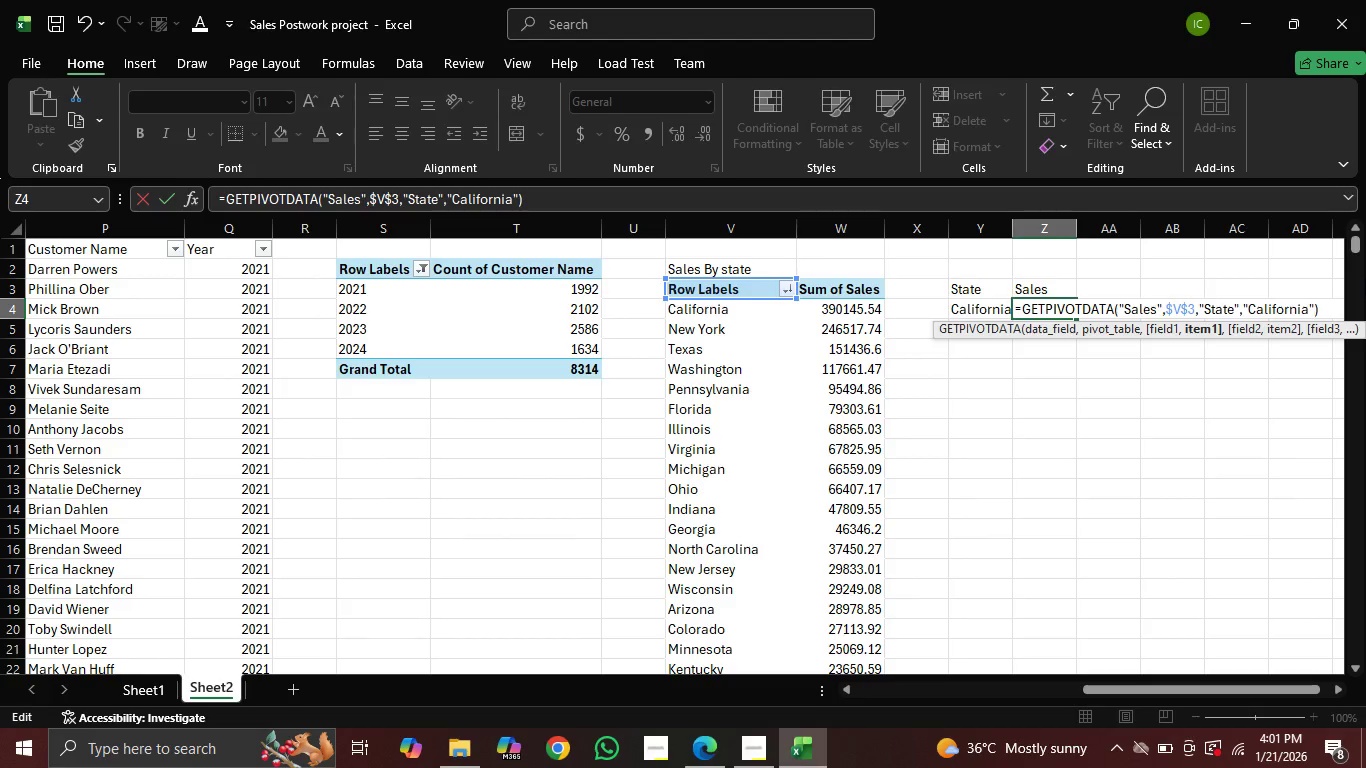 
key(Backspace)
 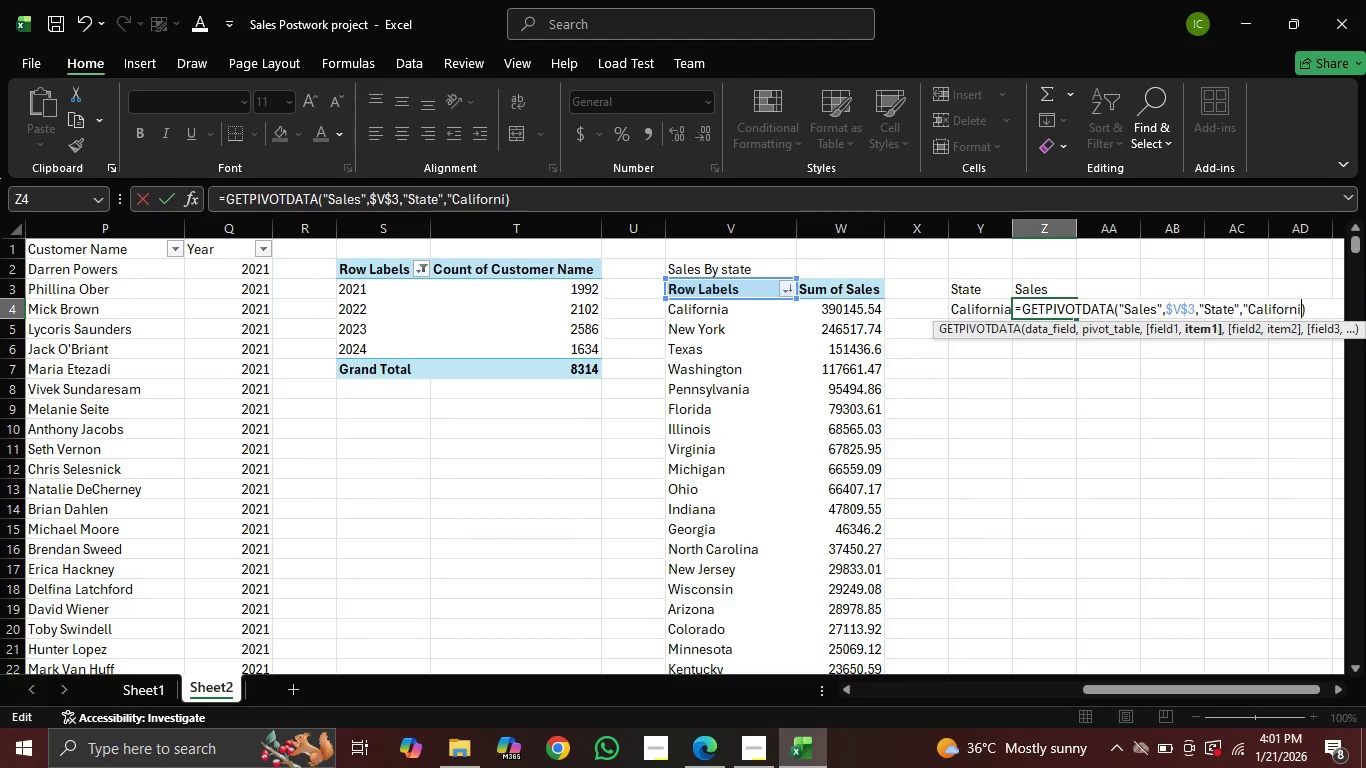 
key(Backspace)
 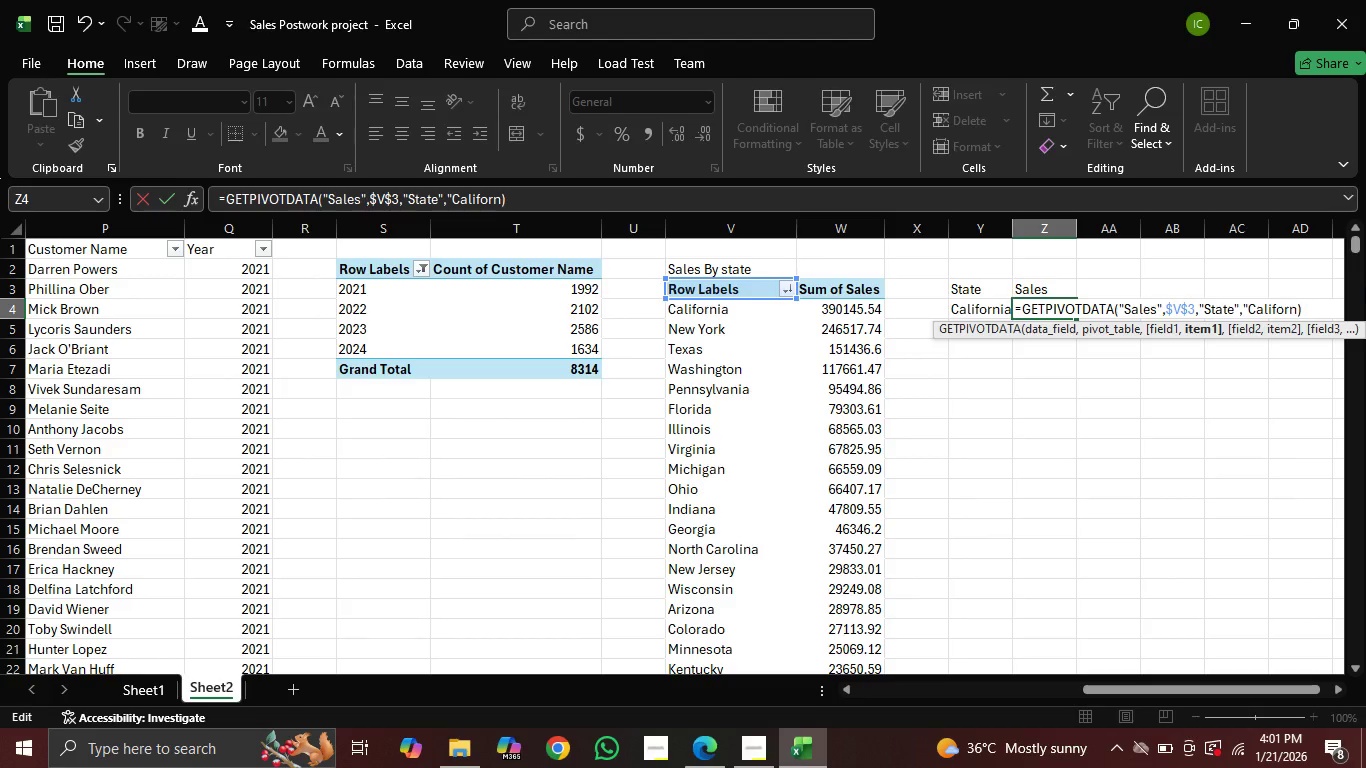 
key(Backspace)
 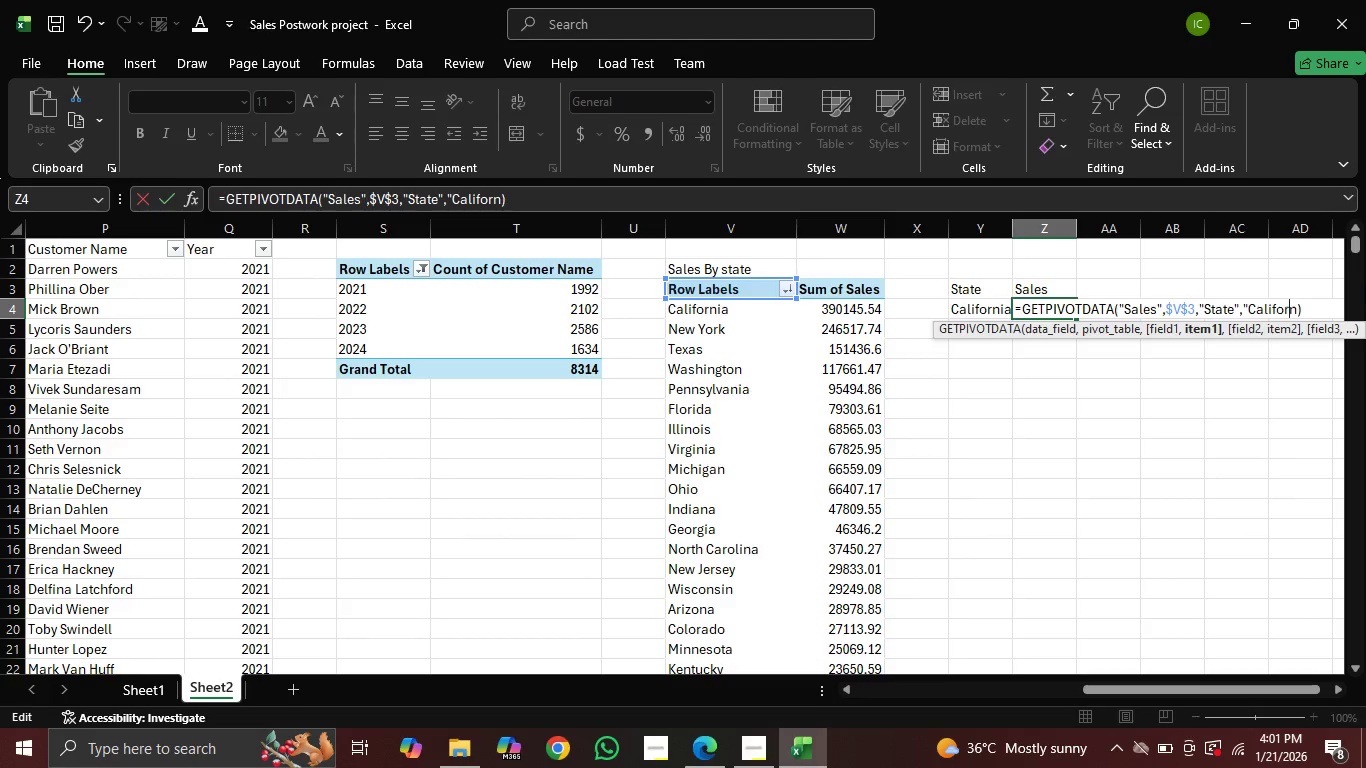 
key(Backspace)
 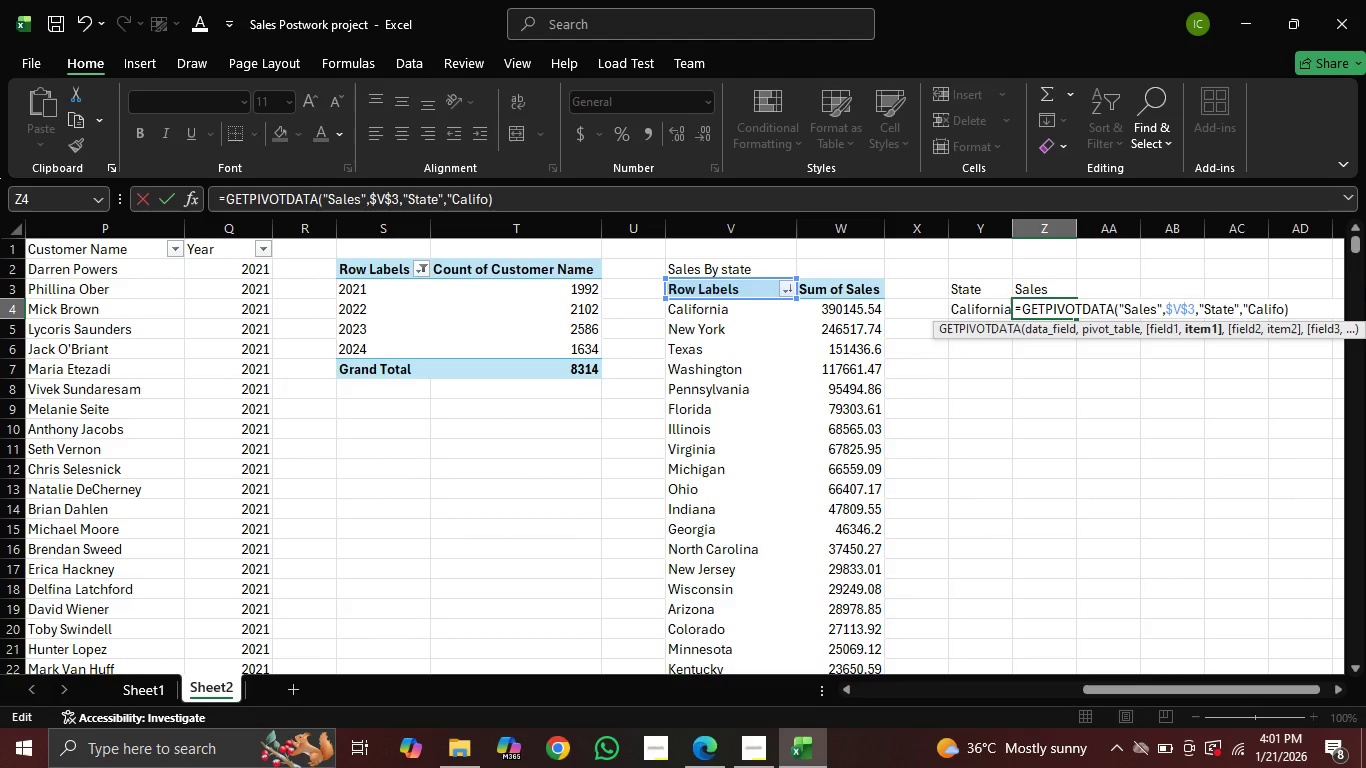 
key(Backspace)
 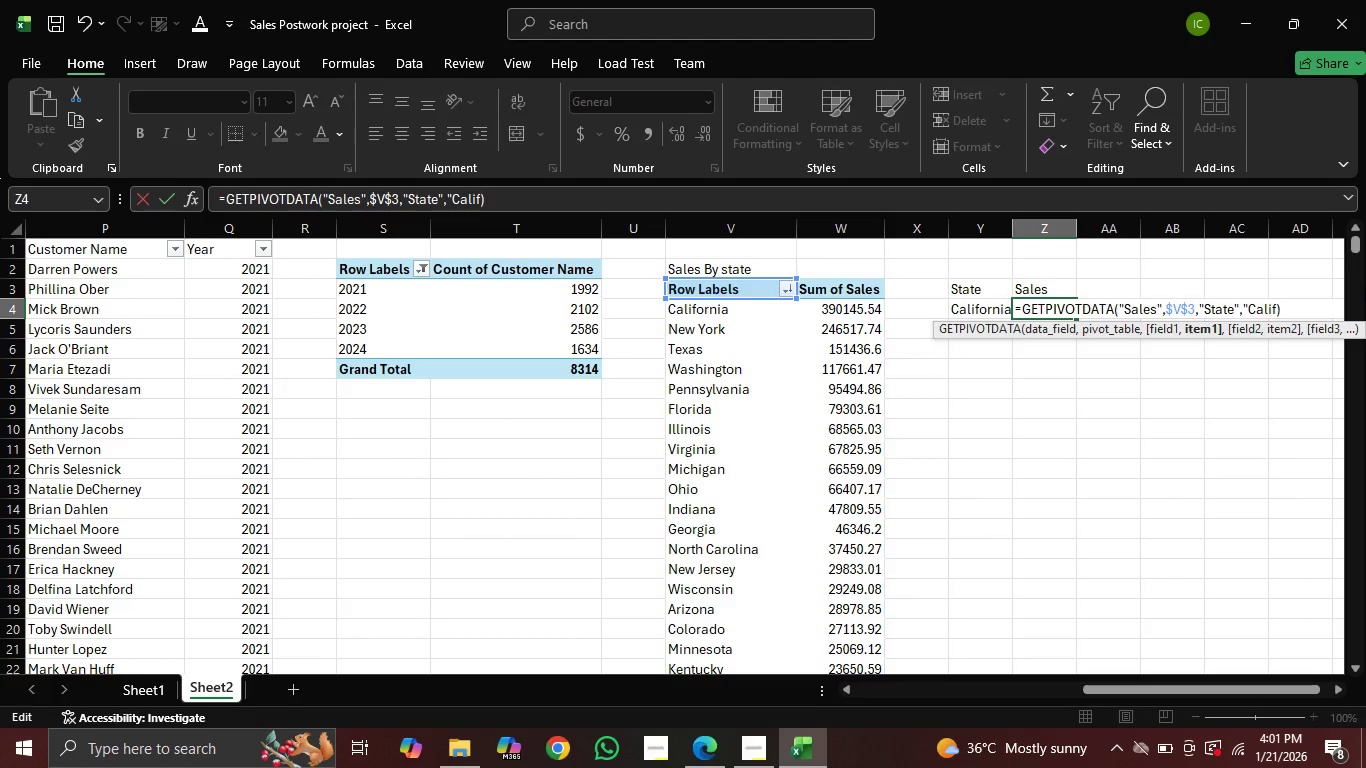 
key(Backspace)
 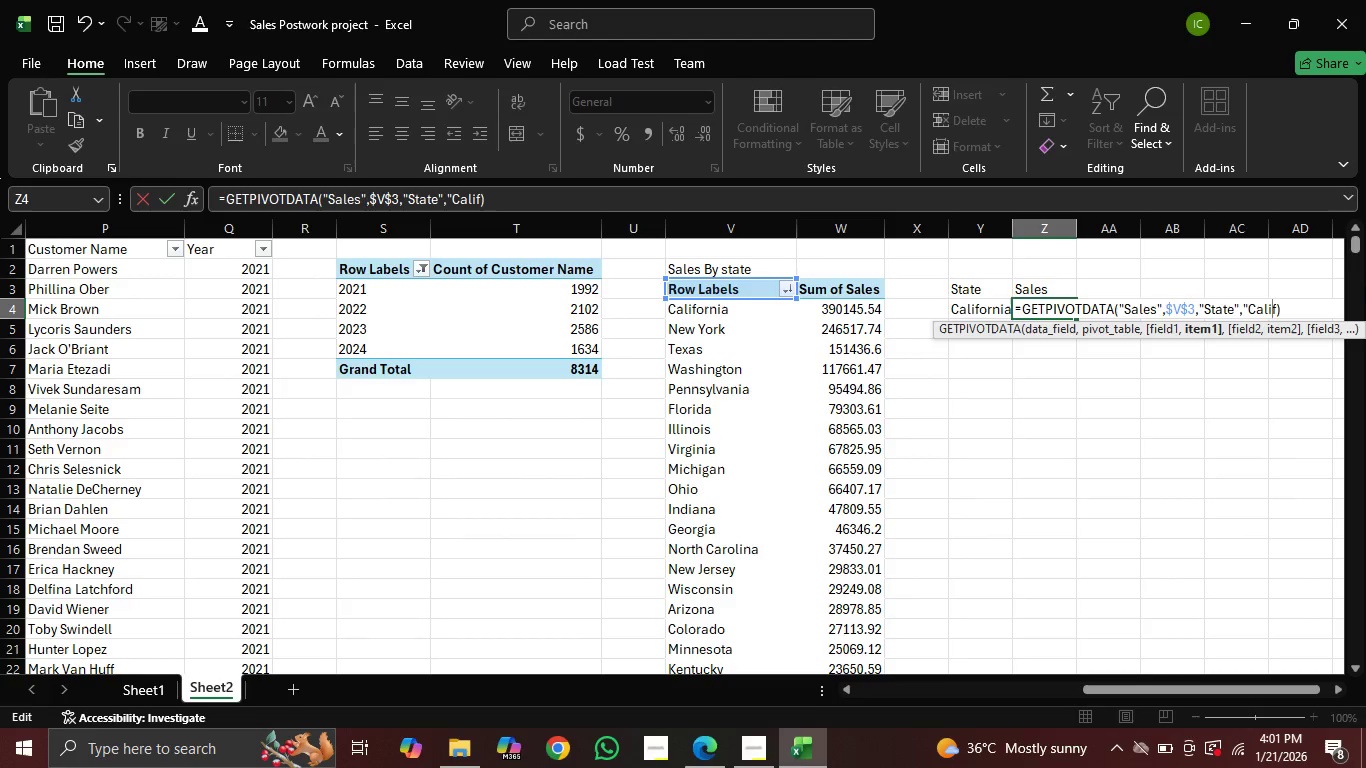 
key(Backspace)
 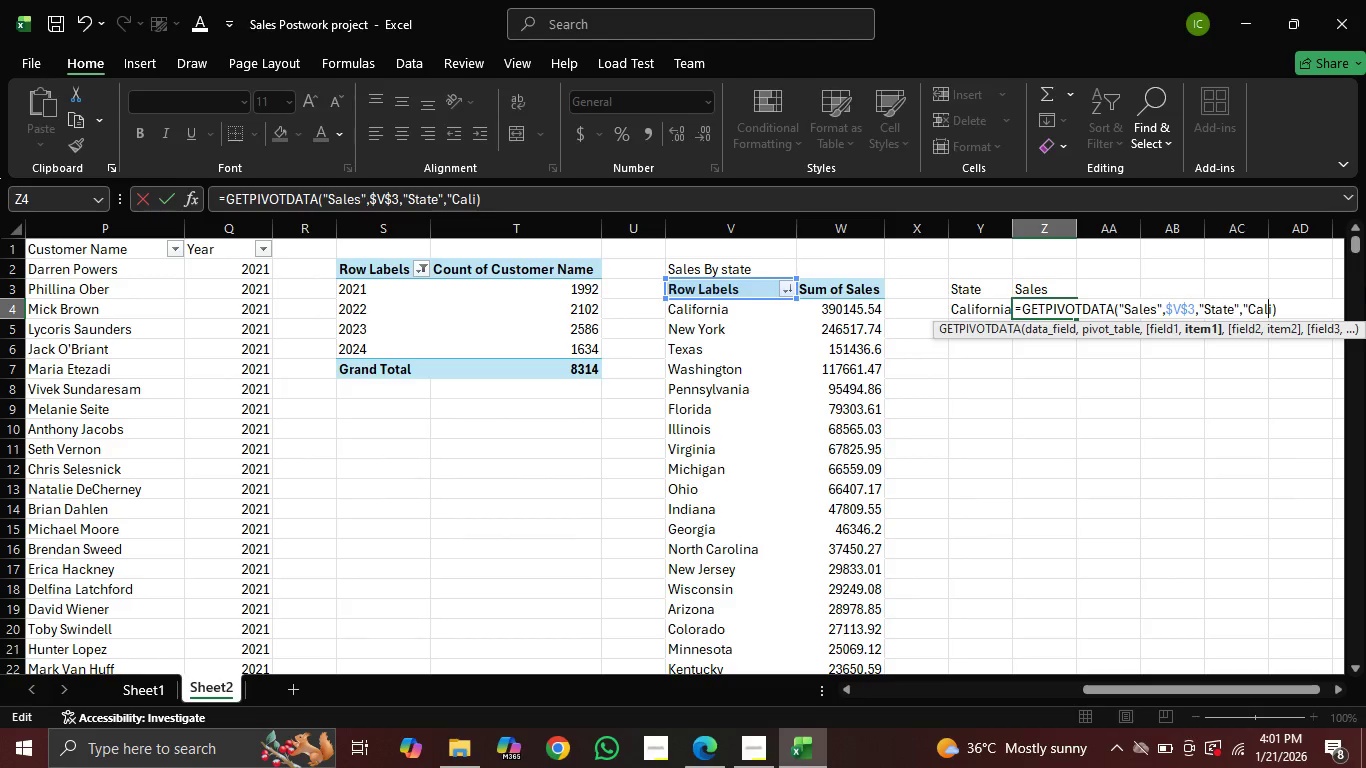 
key(Backspace)
 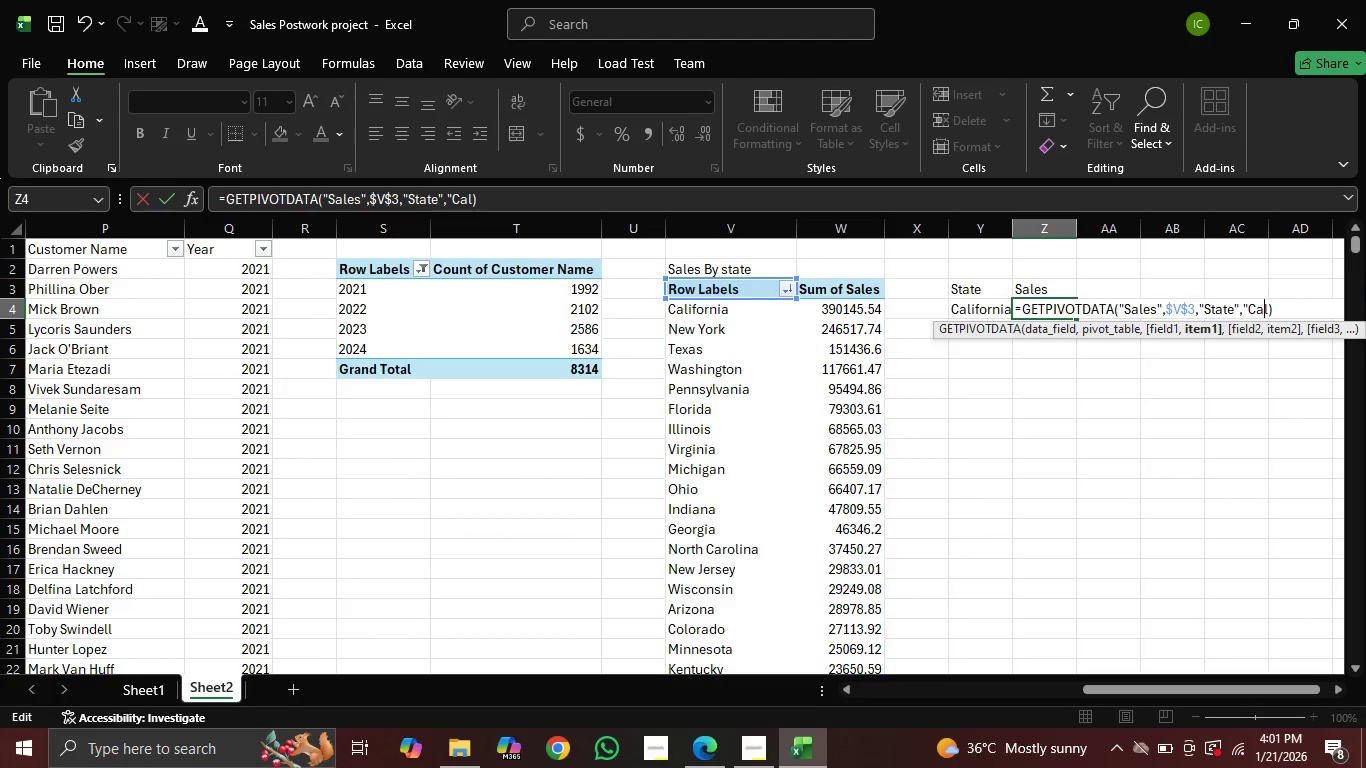 
key(Backspace)
 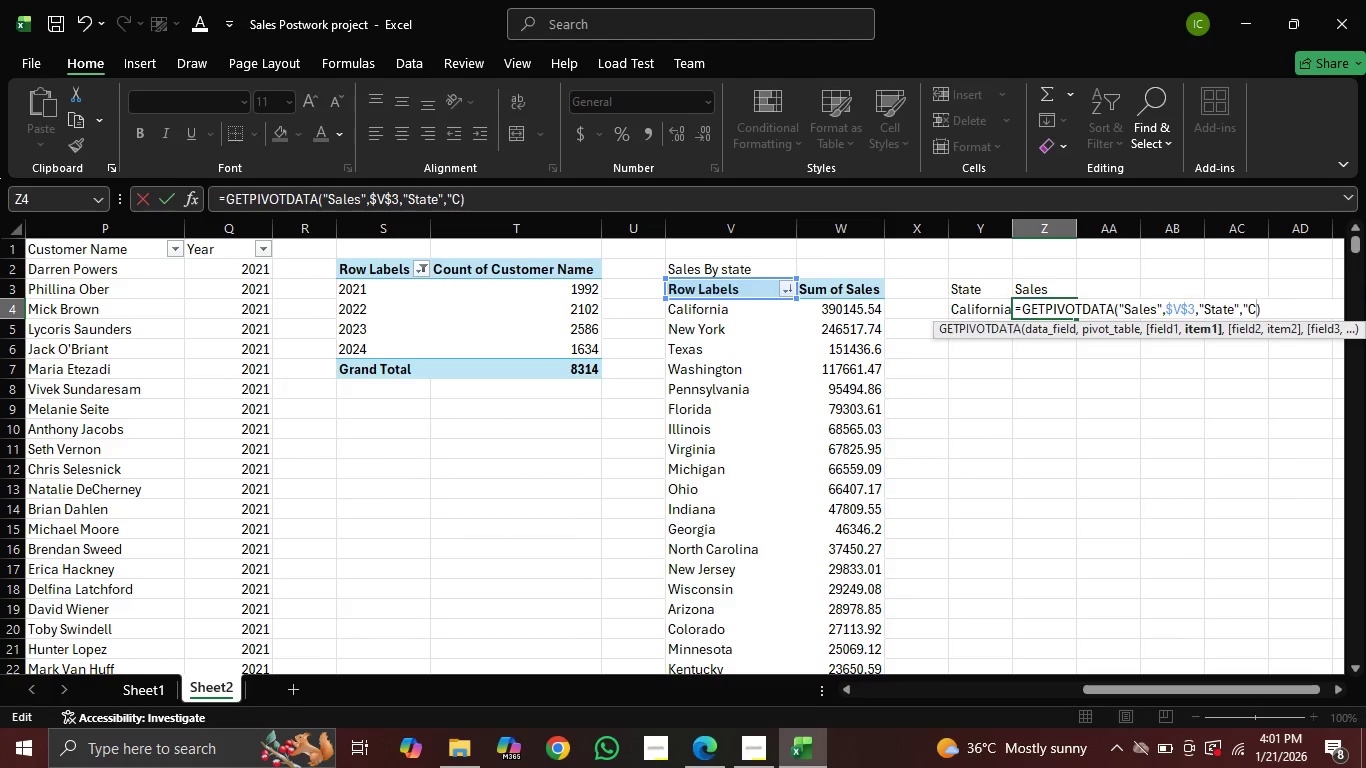 
key(Backspace)
 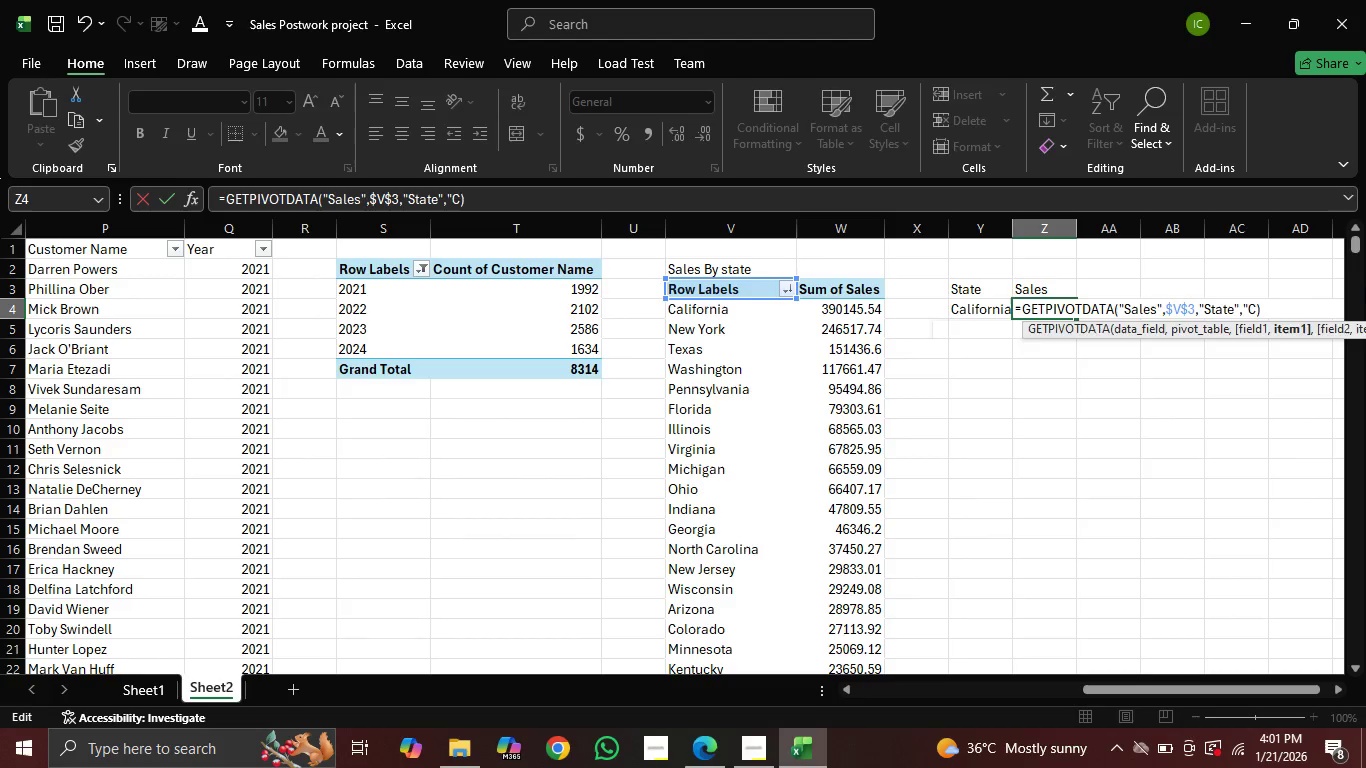 
key(Backspace)
 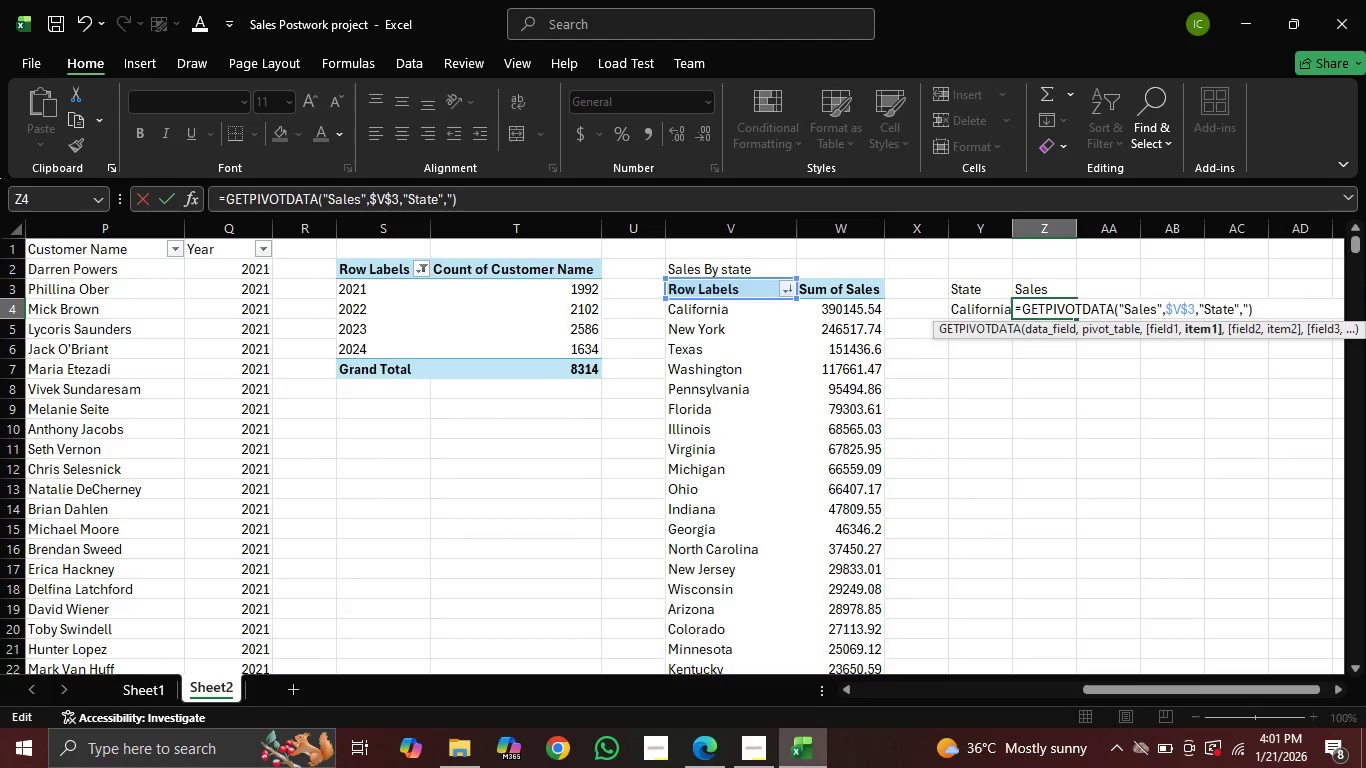 
key(Backspace)
 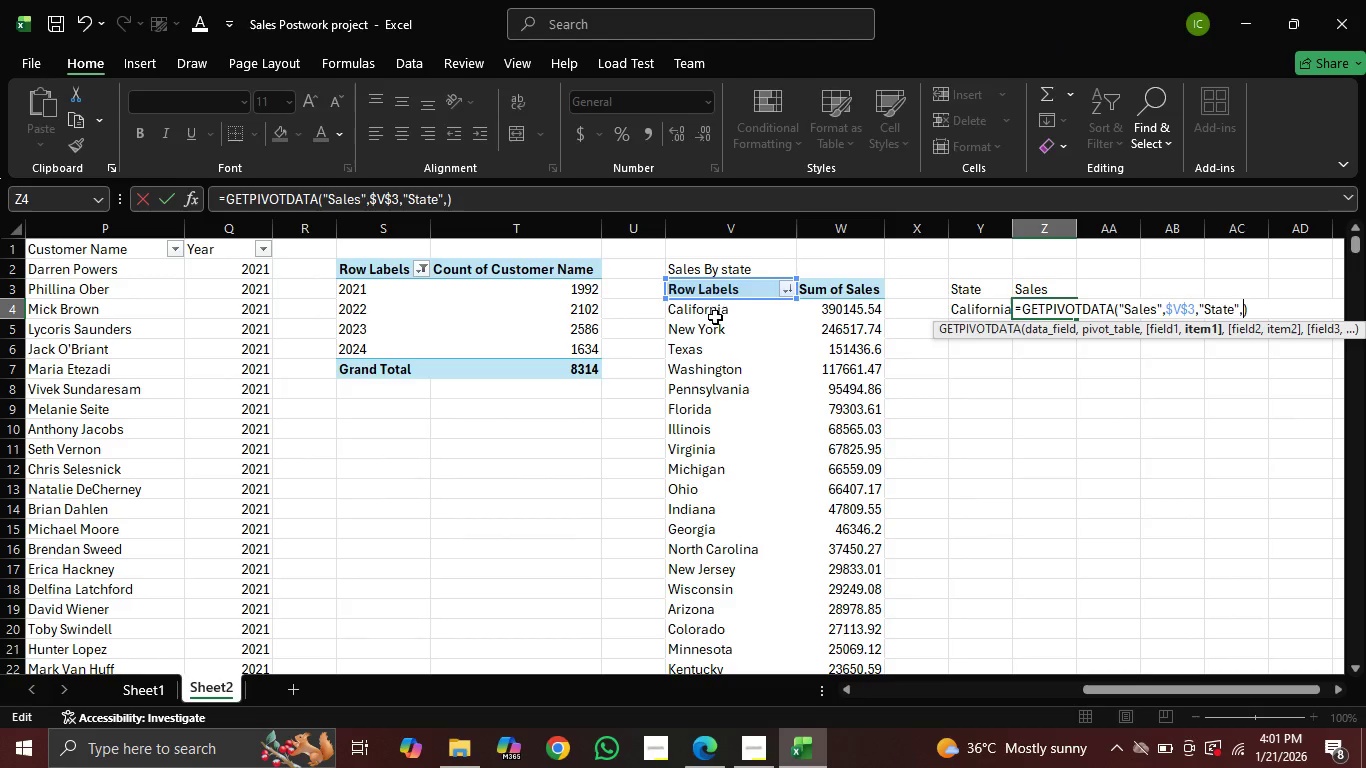 
left_click([725, 313])
 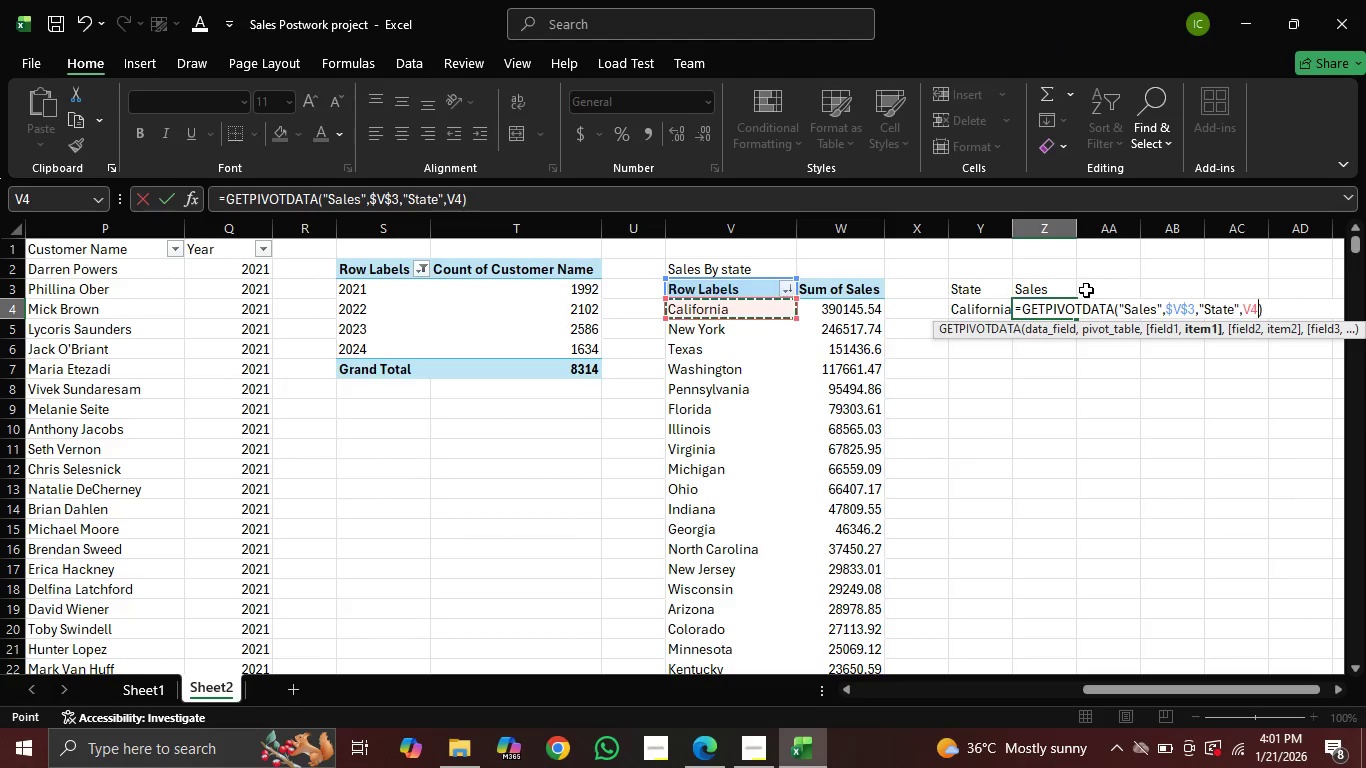 
key(Enter)
 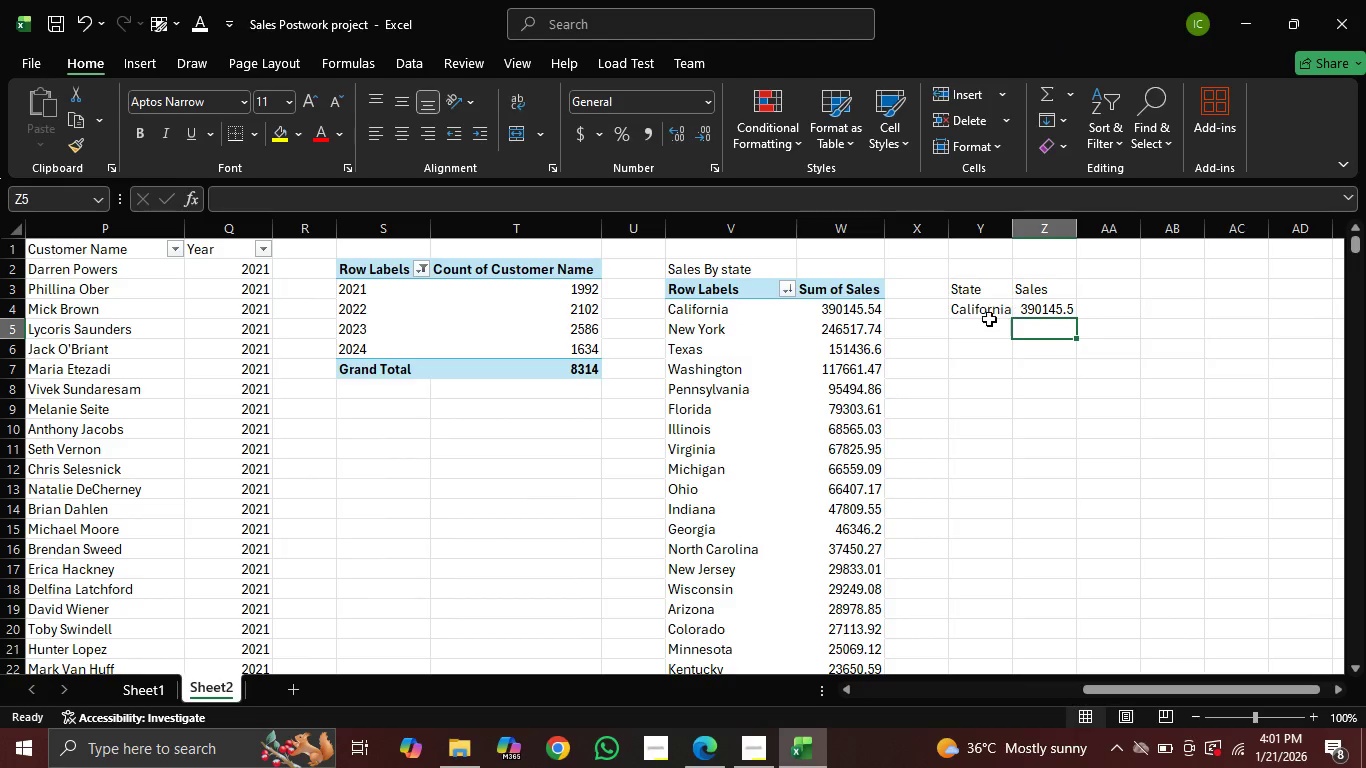 
left_click_drag(start_coordinate=[983, 310], to_coordinate=[1064, 317])
 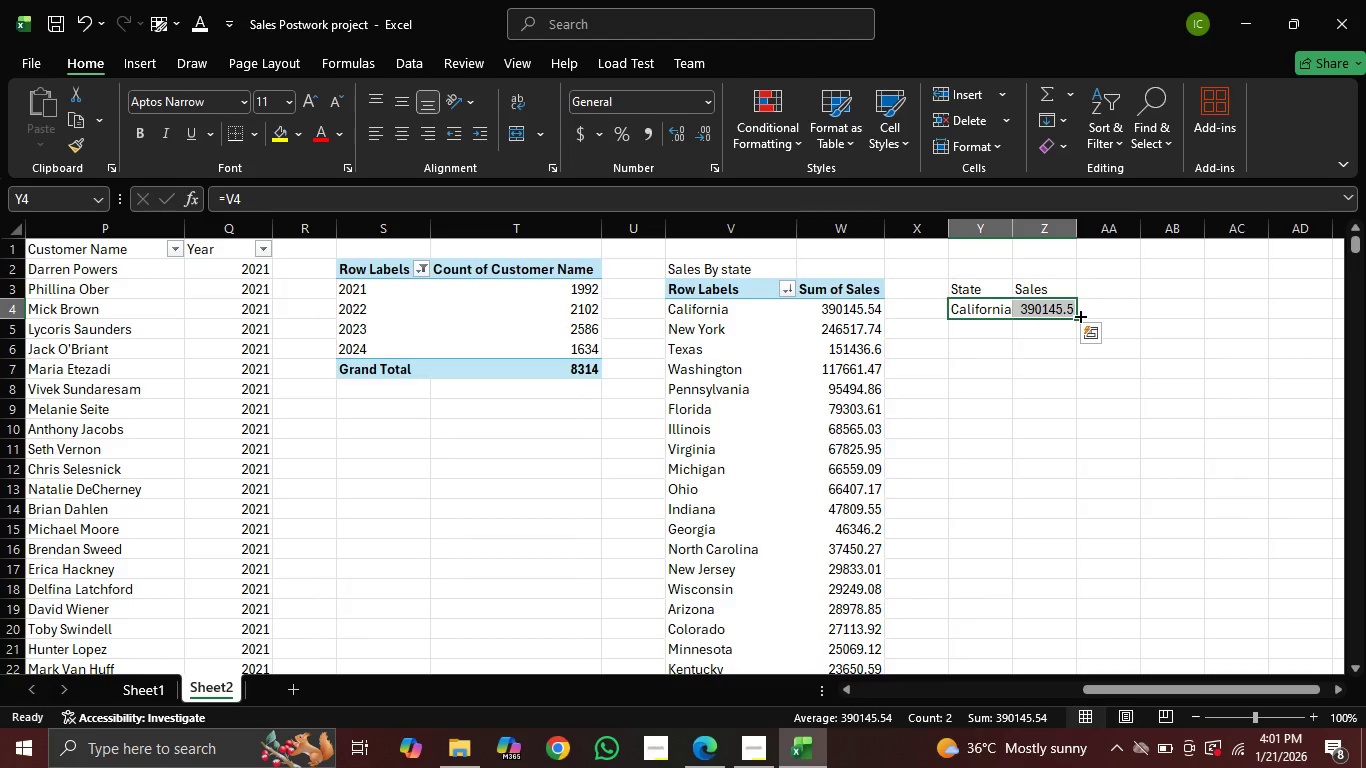 
left_click_drag(start_coordinate=[1079, 315], to_coordinate=[962, 622])
 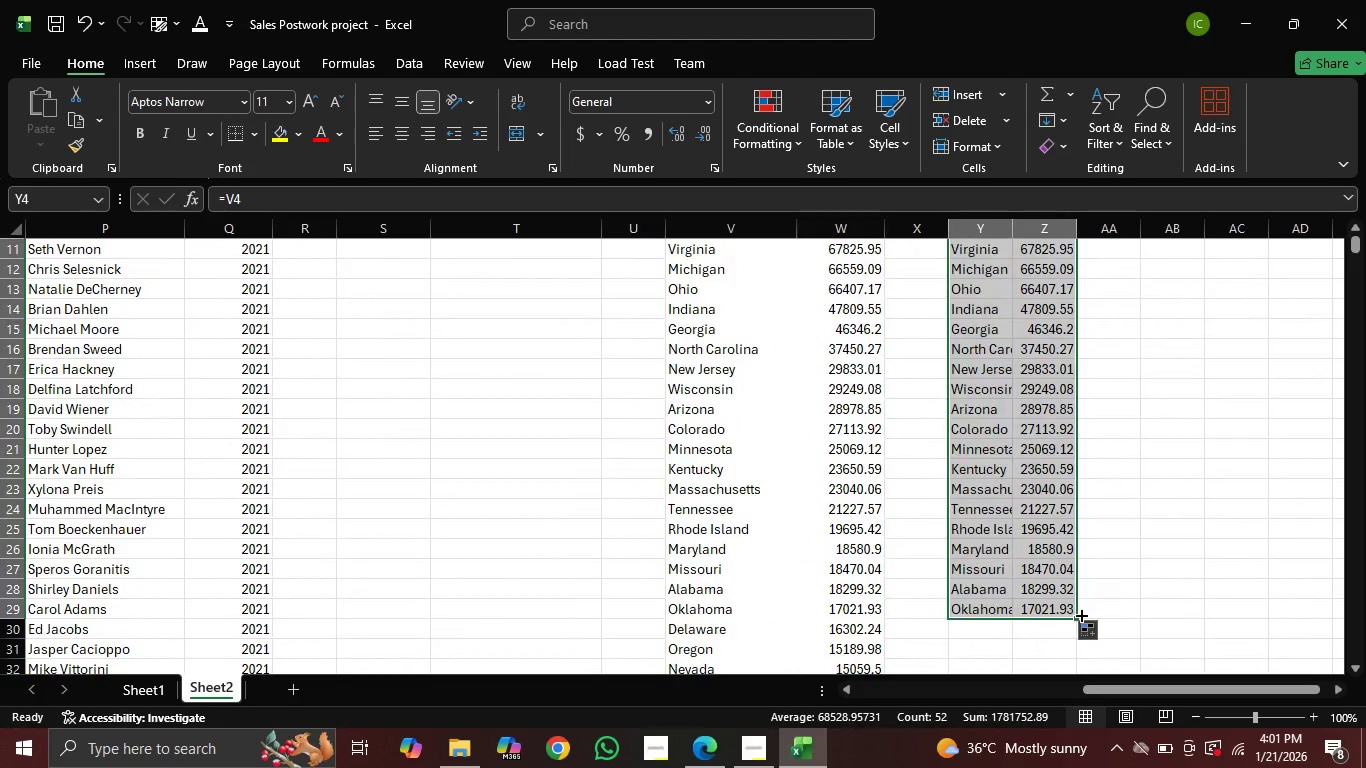 
left_click_drag(start_coordinate=[1075, 611], to_coordinate=[1091, 614])
 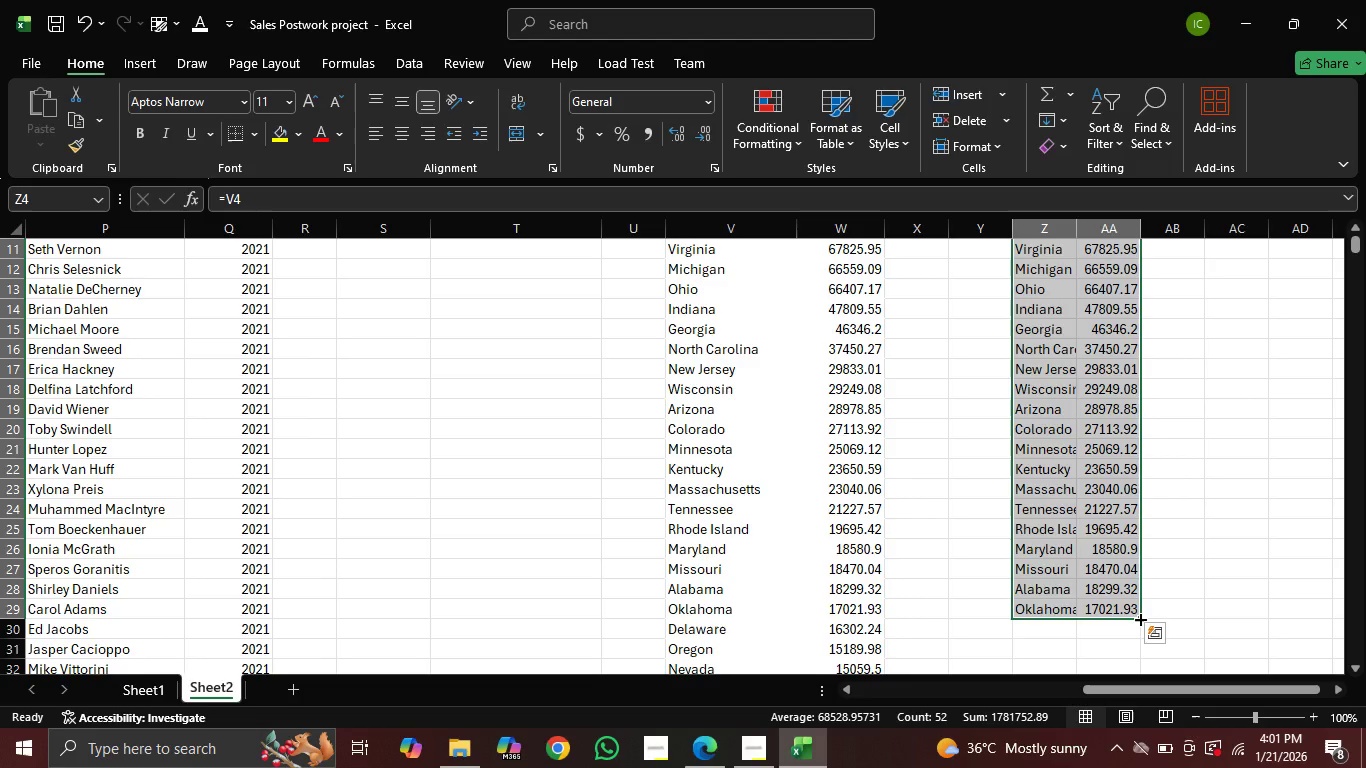 
left_click_drag(start_coordinate=[1140, 617], to_coordinate=[1150, 618])
 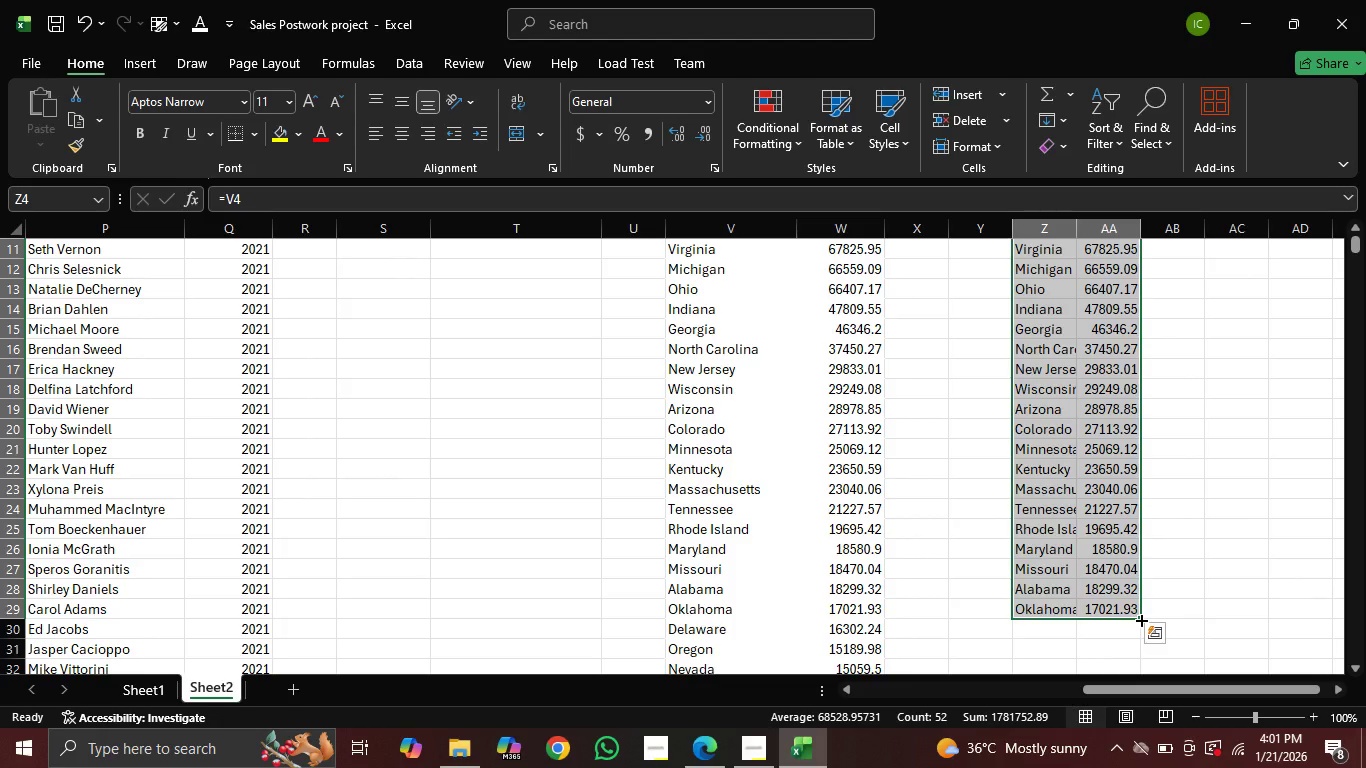 
left_click_drag(start_coordinate=[1140, 619], to_coordinate=[1161, 499])
 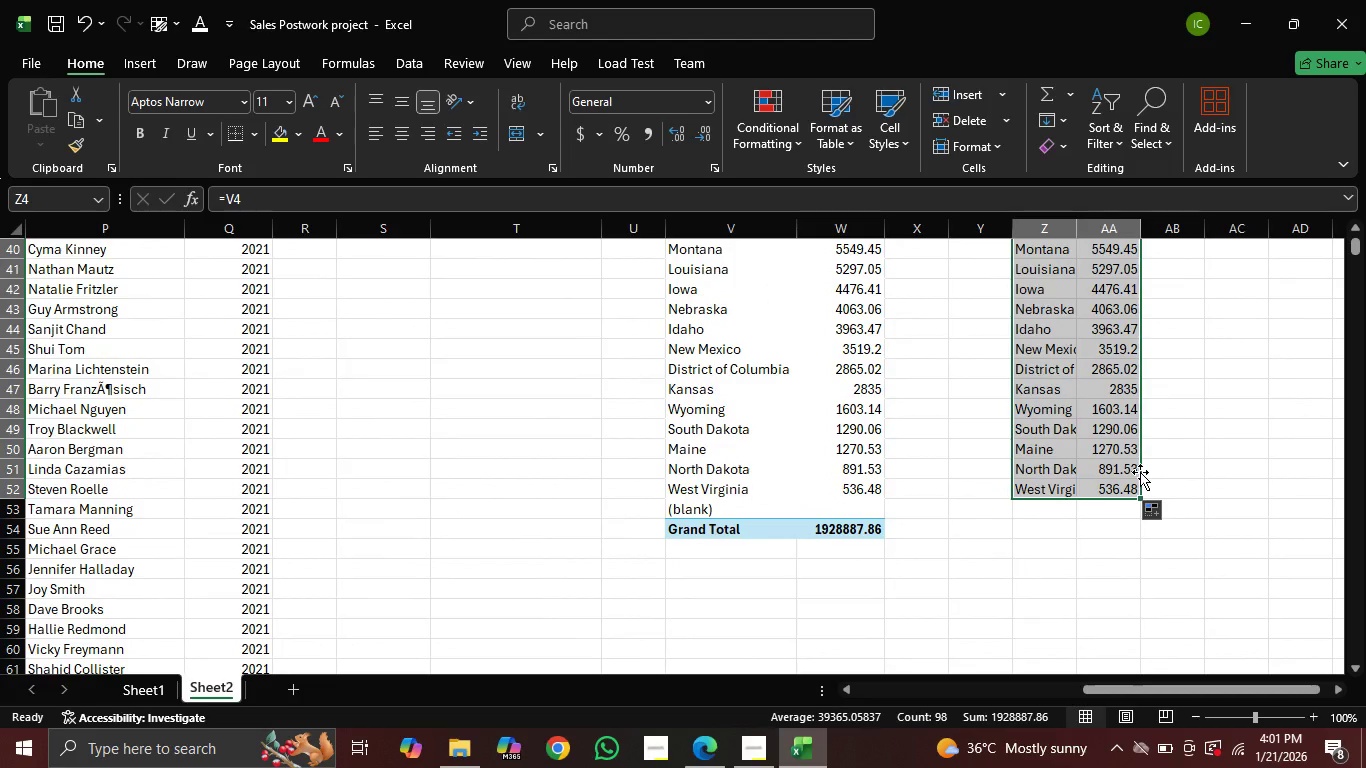 
left_click_drag(start_coordinate=[1140, 498], to_coordinate=[1150, 501])
 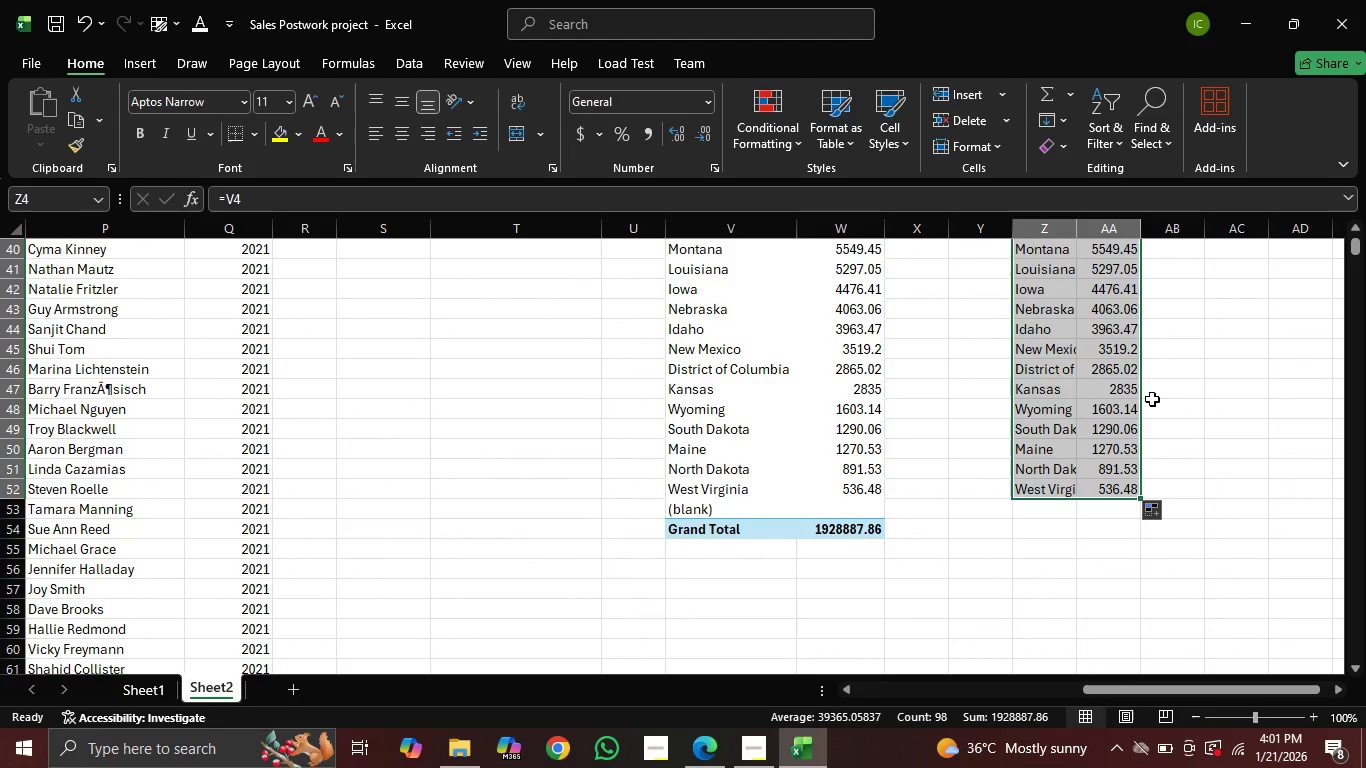 
scroll: coordinate [1170, 340], scroll_direction: up, amount: 17.0
 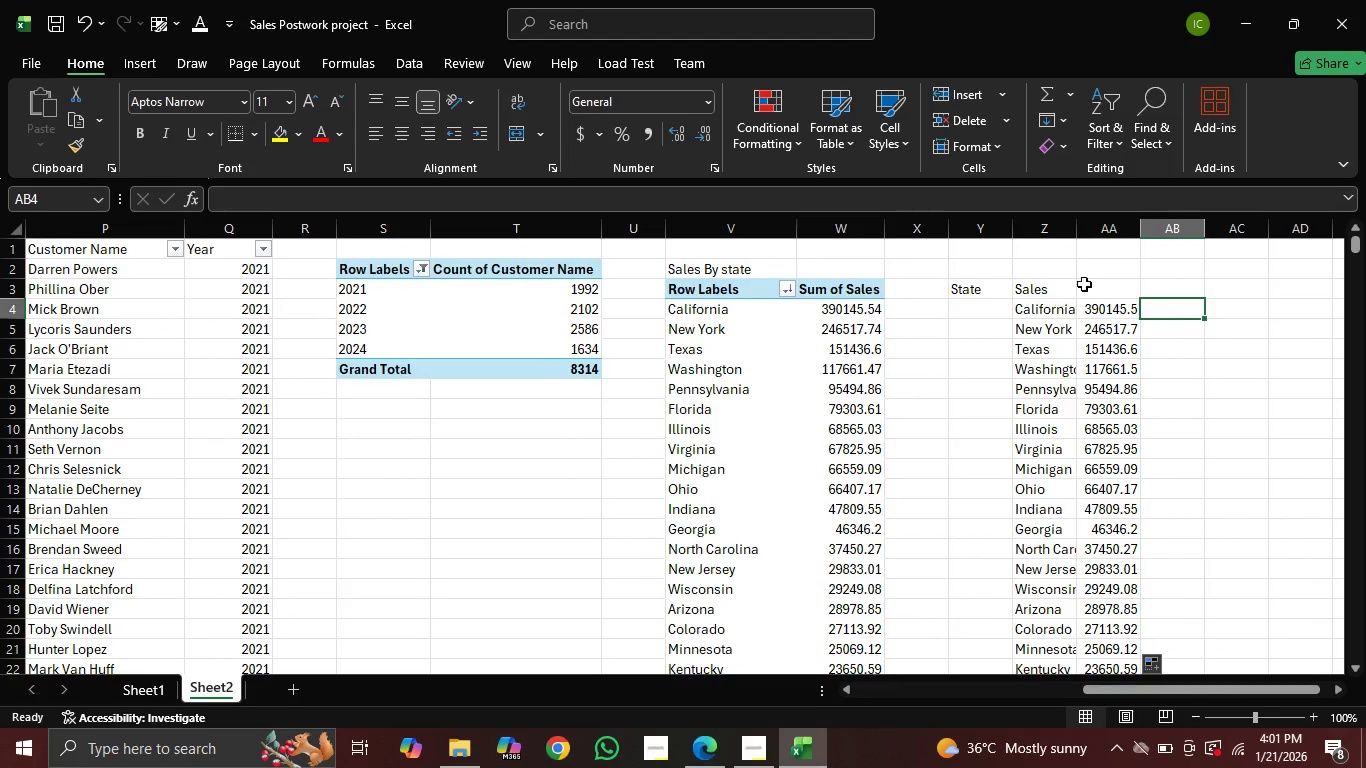 
left_click_drag(start_coordinate=[1076, 231], to_coordinate=[1094, 240])
 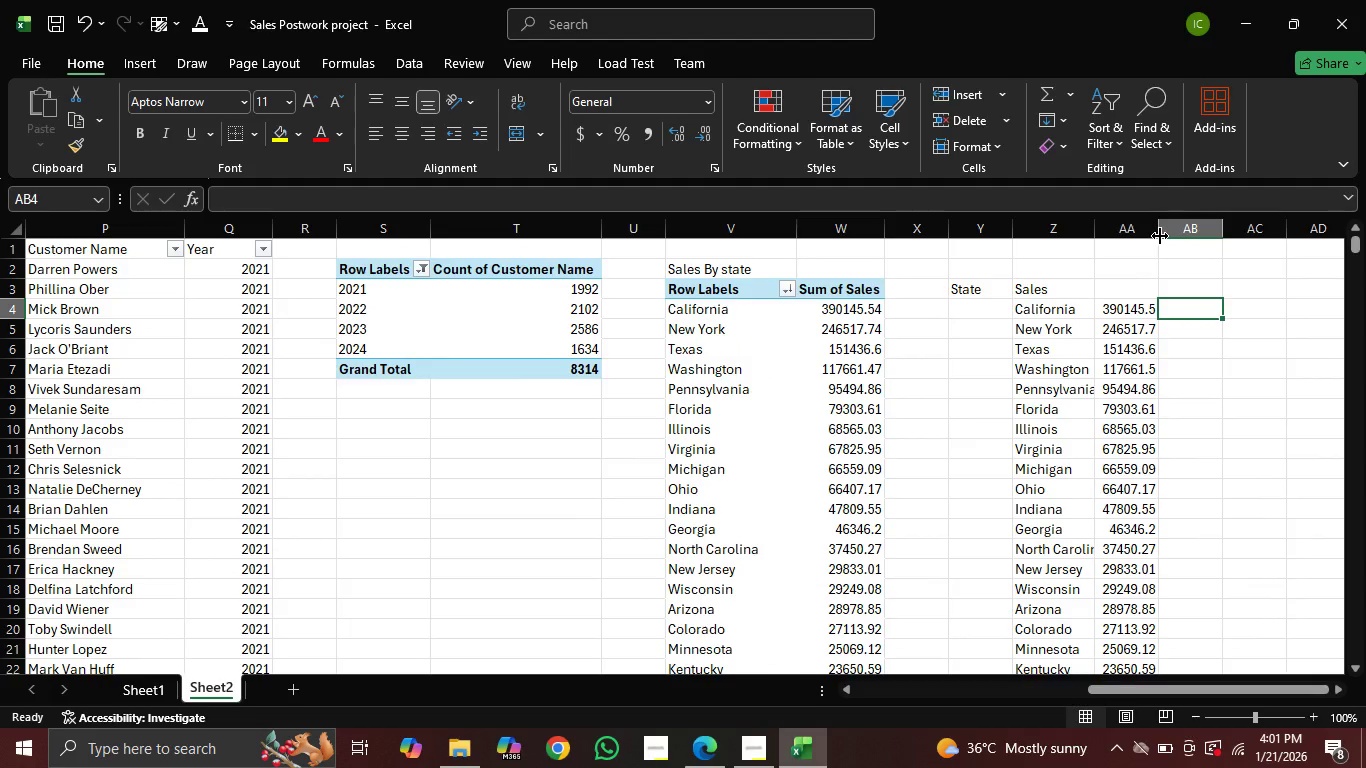 
left_click_drag(start_coordinate=[1159, 236], to_coordinate=[1190, 240])
 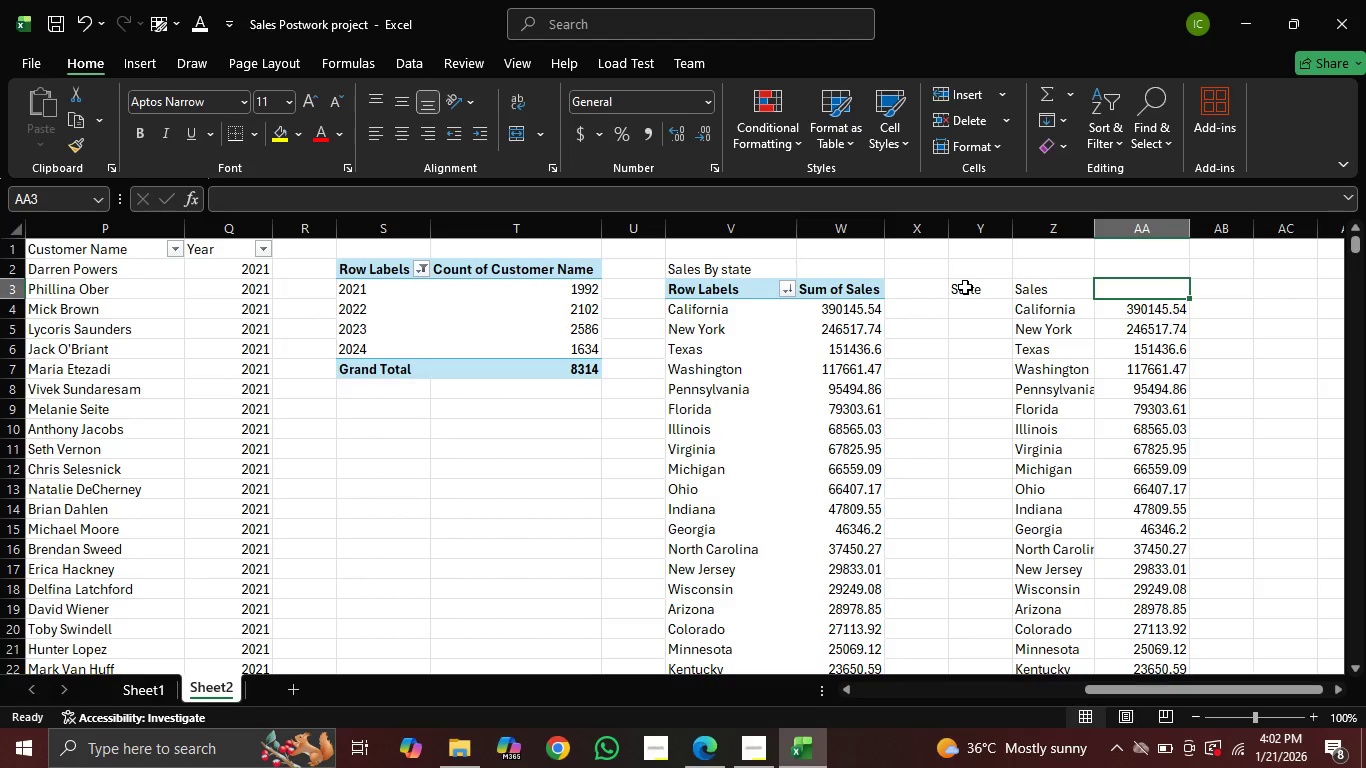 
wait(7.33)
 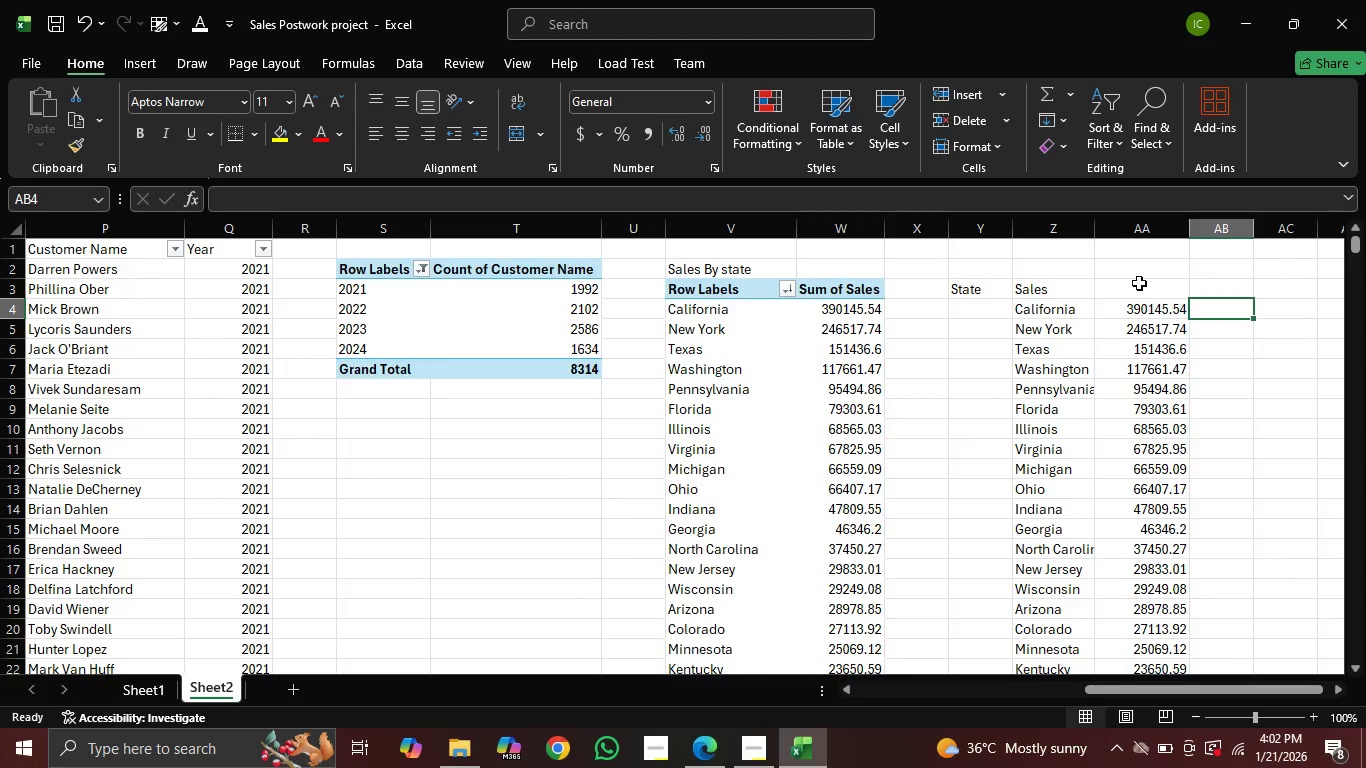 
left_click_drag(start_coordinate=[1022, 292], to_coordinate=[1040, 294])
 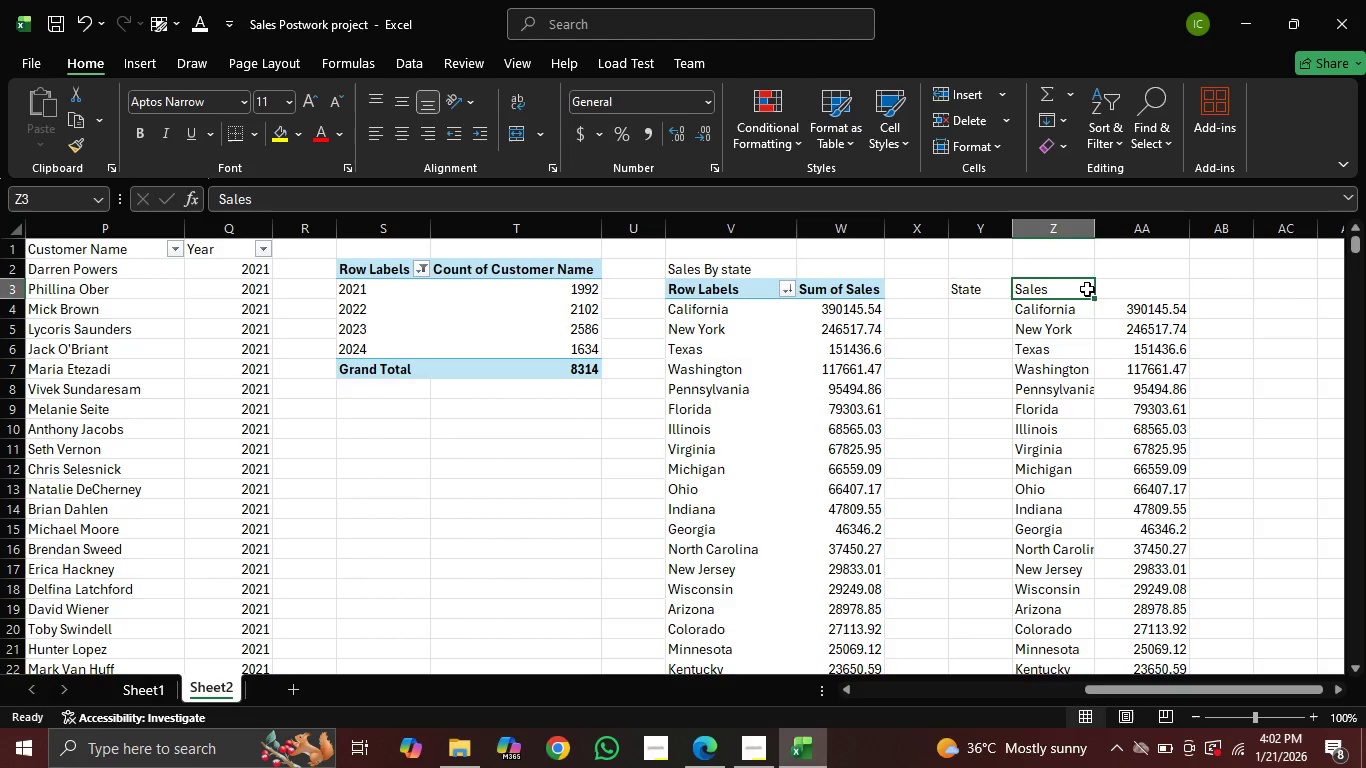 
left_click_drag(start_coordinate=[1092, 293], to_coordinate=[1101, 293])
 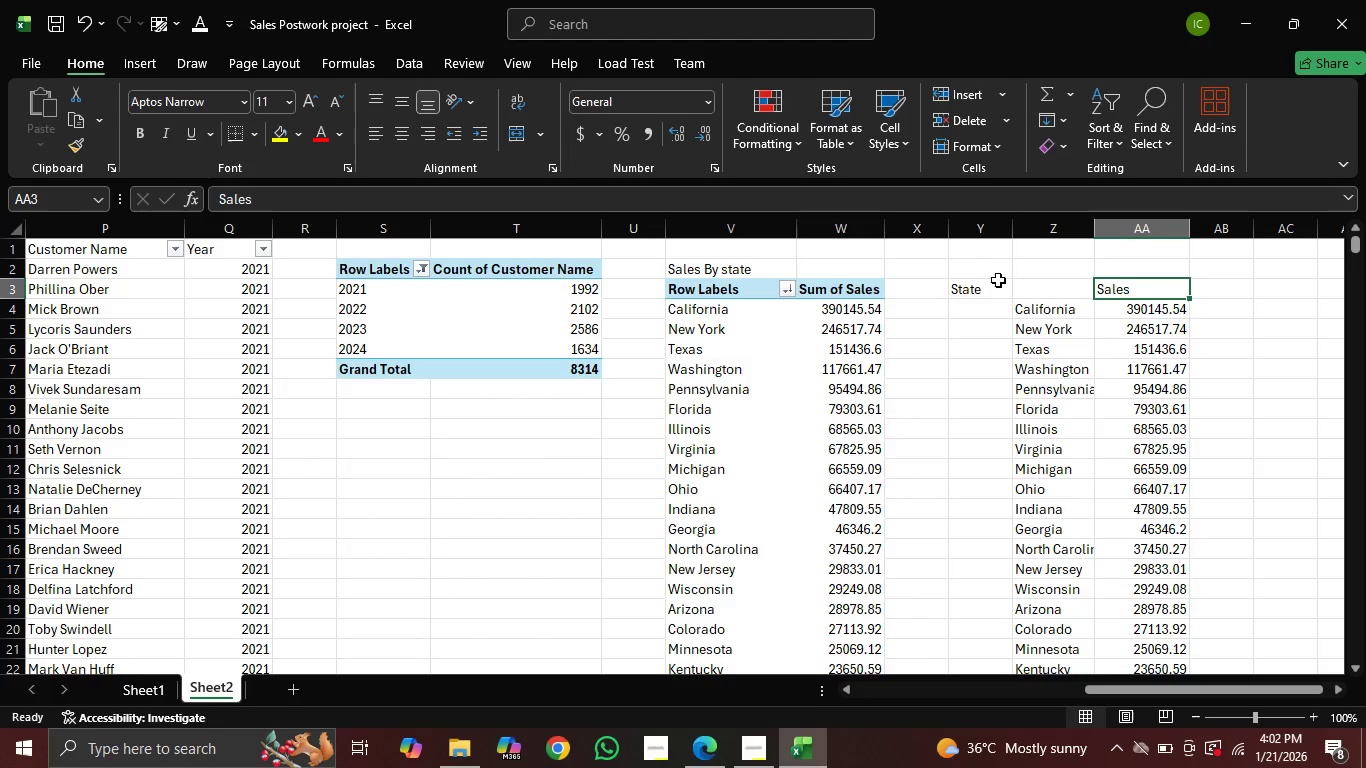 
left_click([1000, 291])
 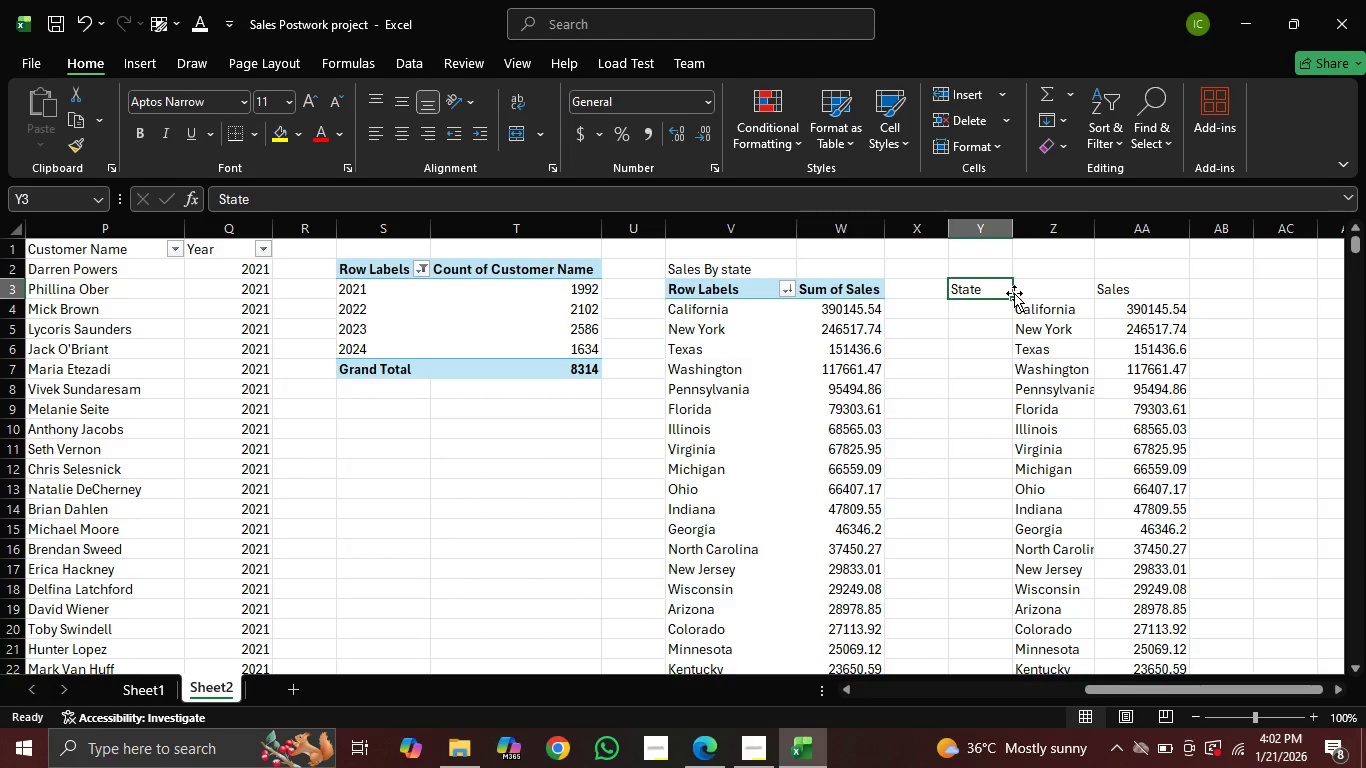 
left_click_drag(start_coordinate=[1009, 289], to_coordinate=[1035, 291])
 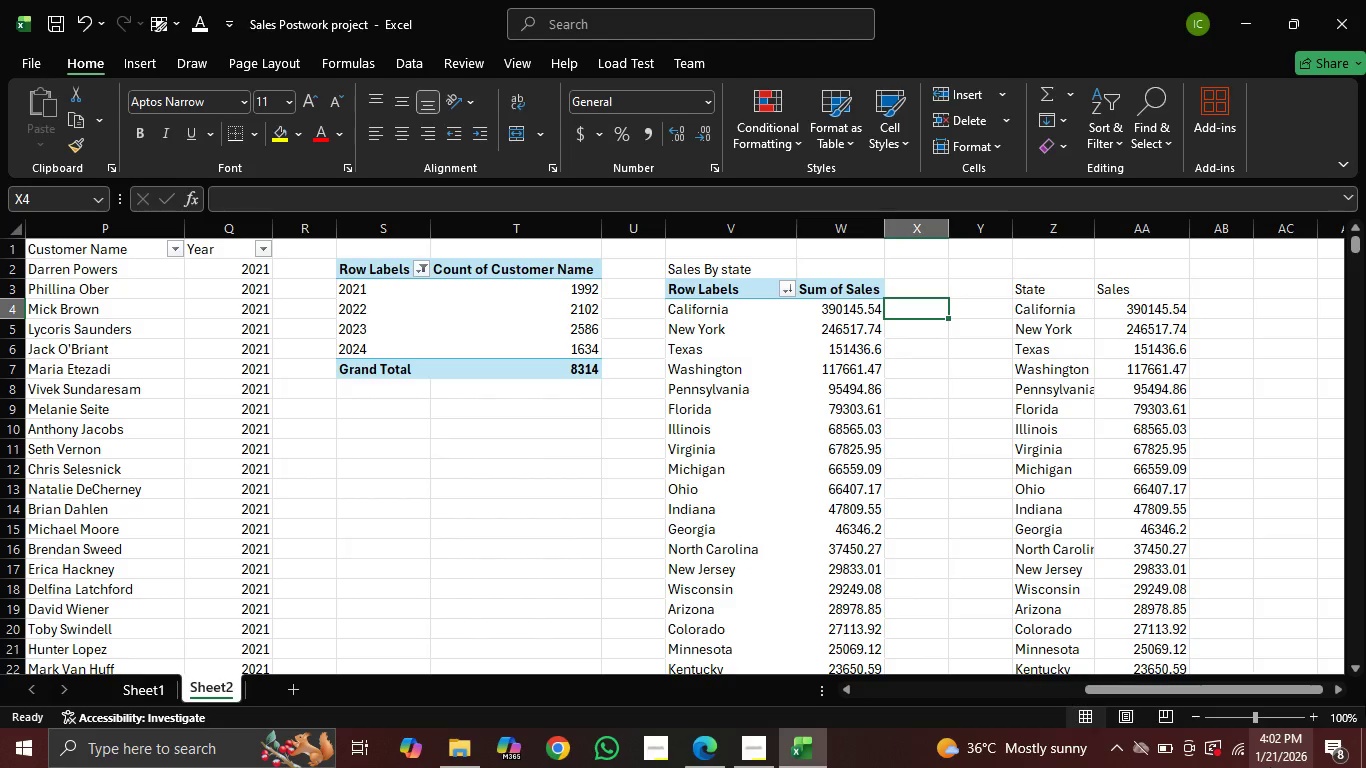 
wait(5.36)
 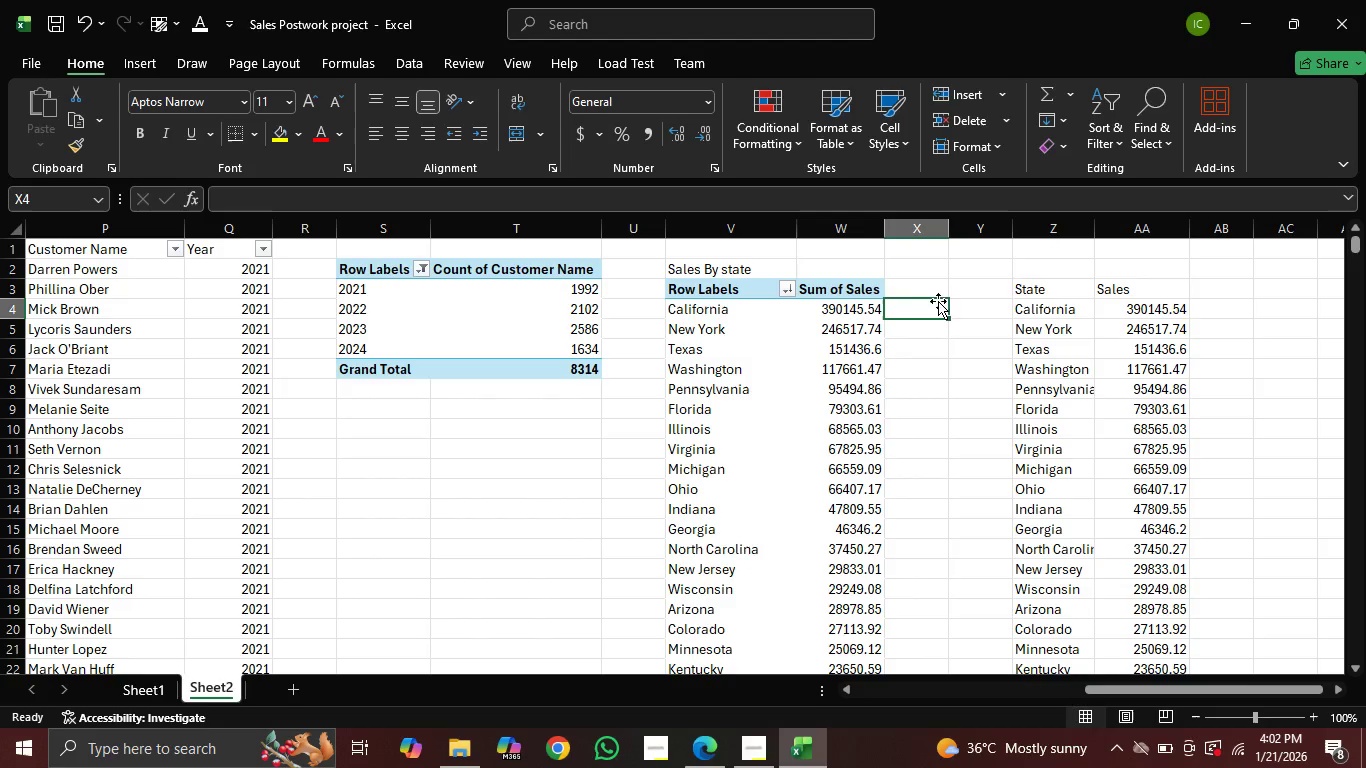 
double_click([1338, 684])
 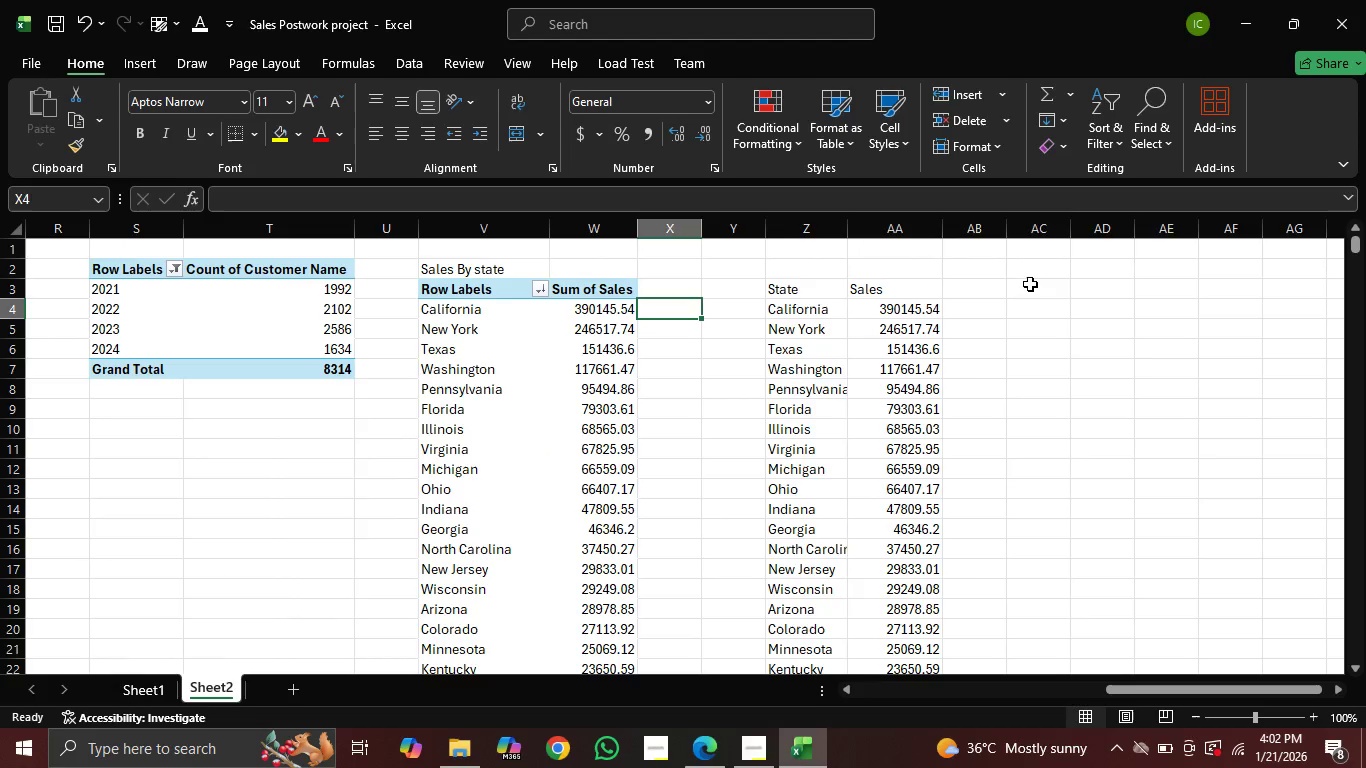 
left_click([1030, 284])
 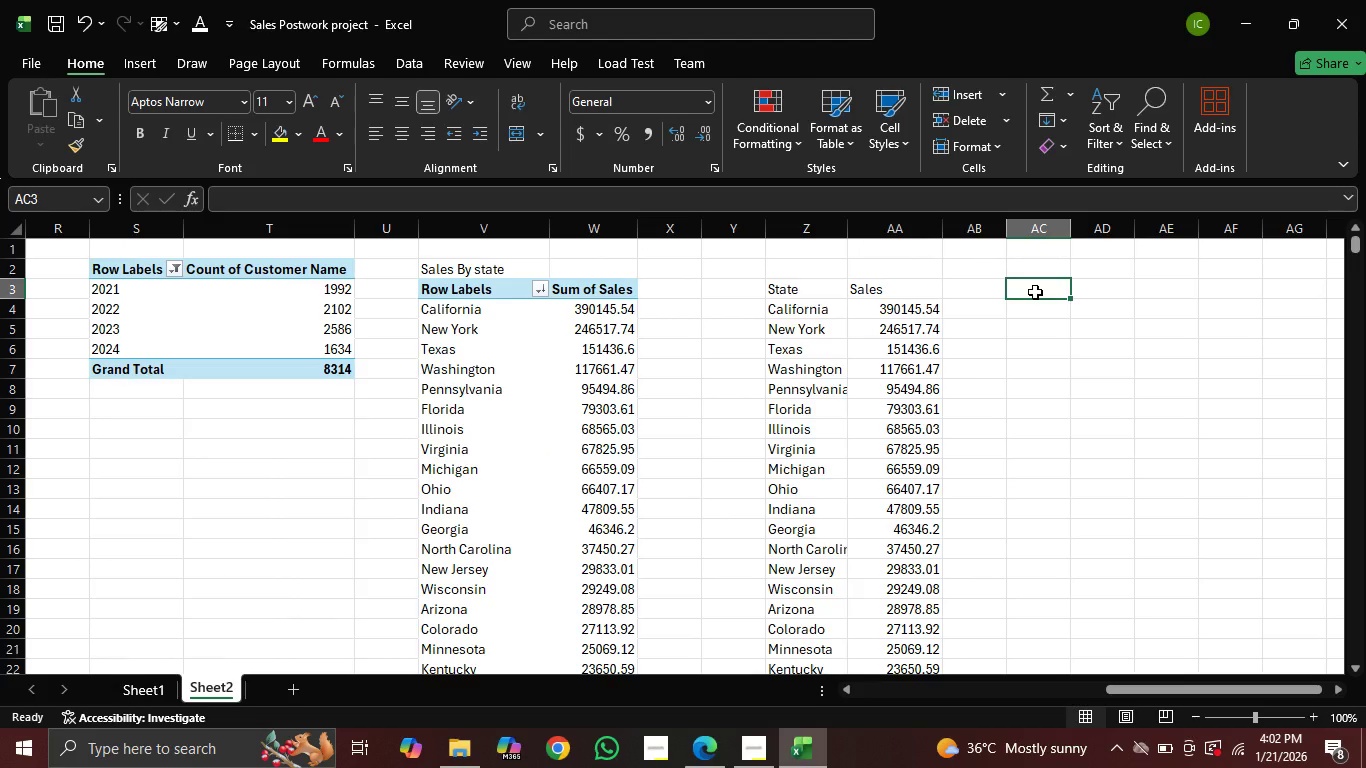 
type(Top 5 Customer Profit)
 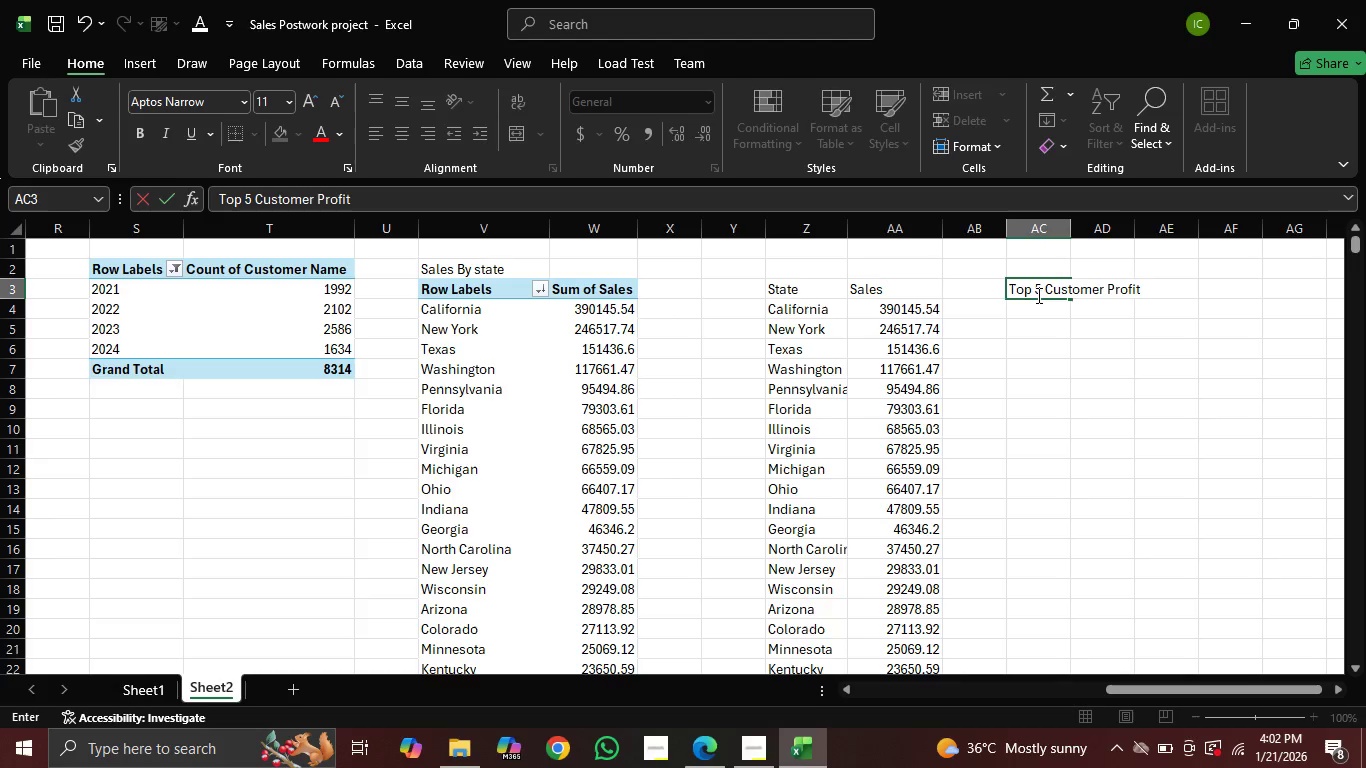 
key(Enter)
 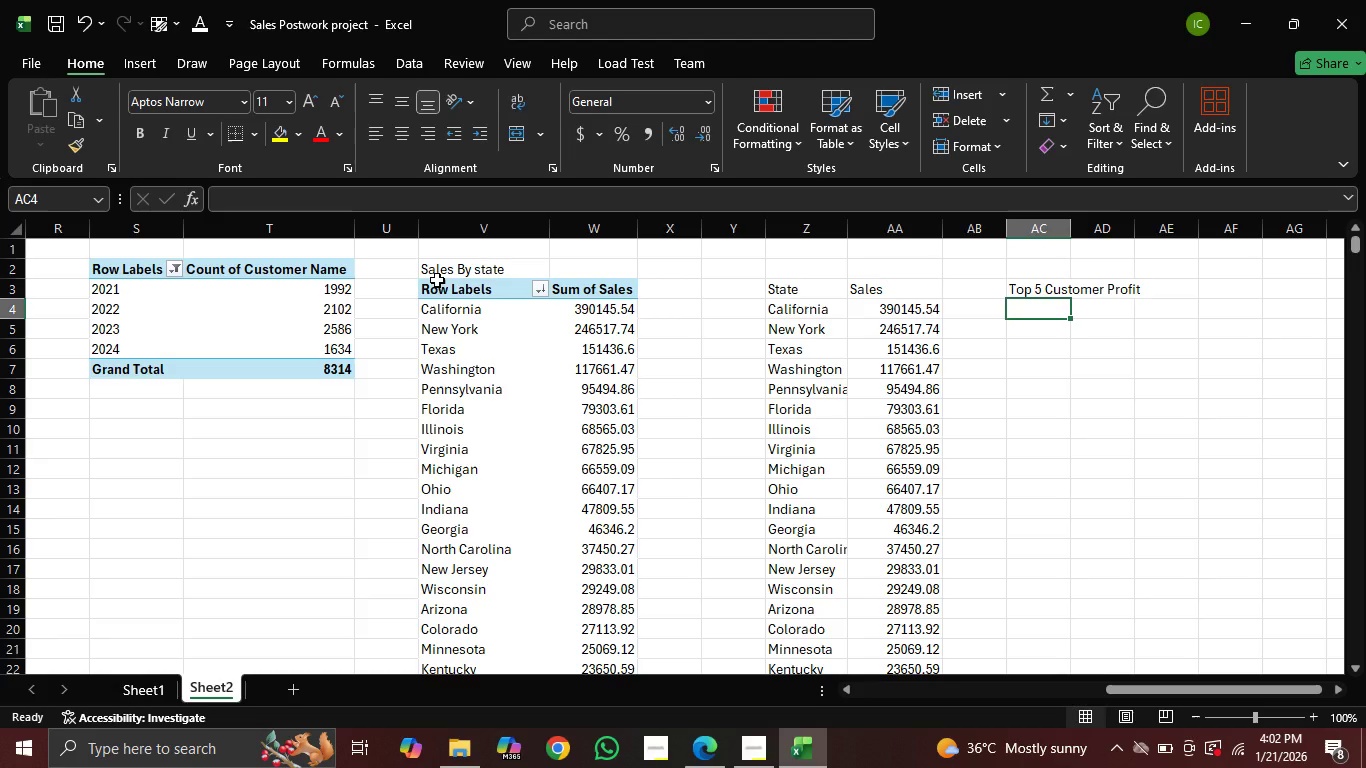 
wait(7.14)
 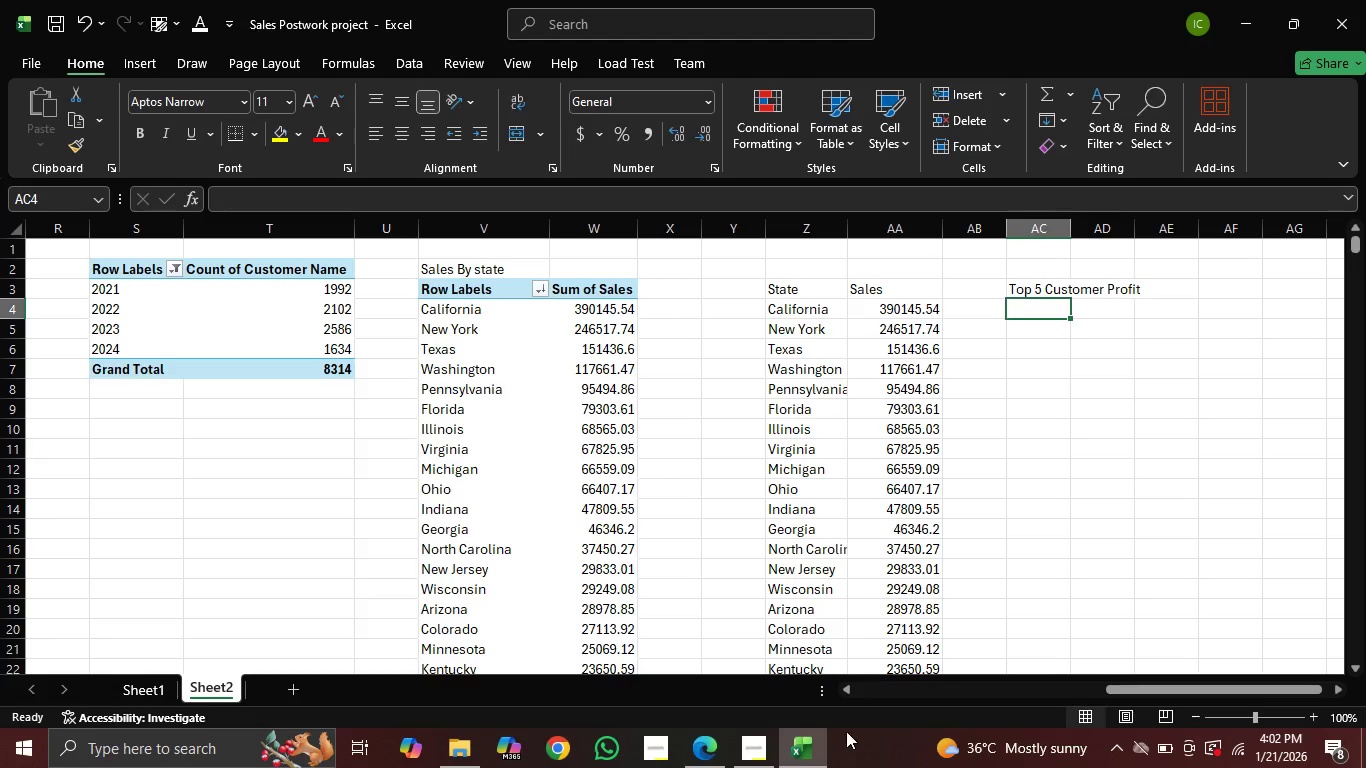 
left_click_drag(start_coordinate=[113, 265], to_coordinate=[304, 382])
 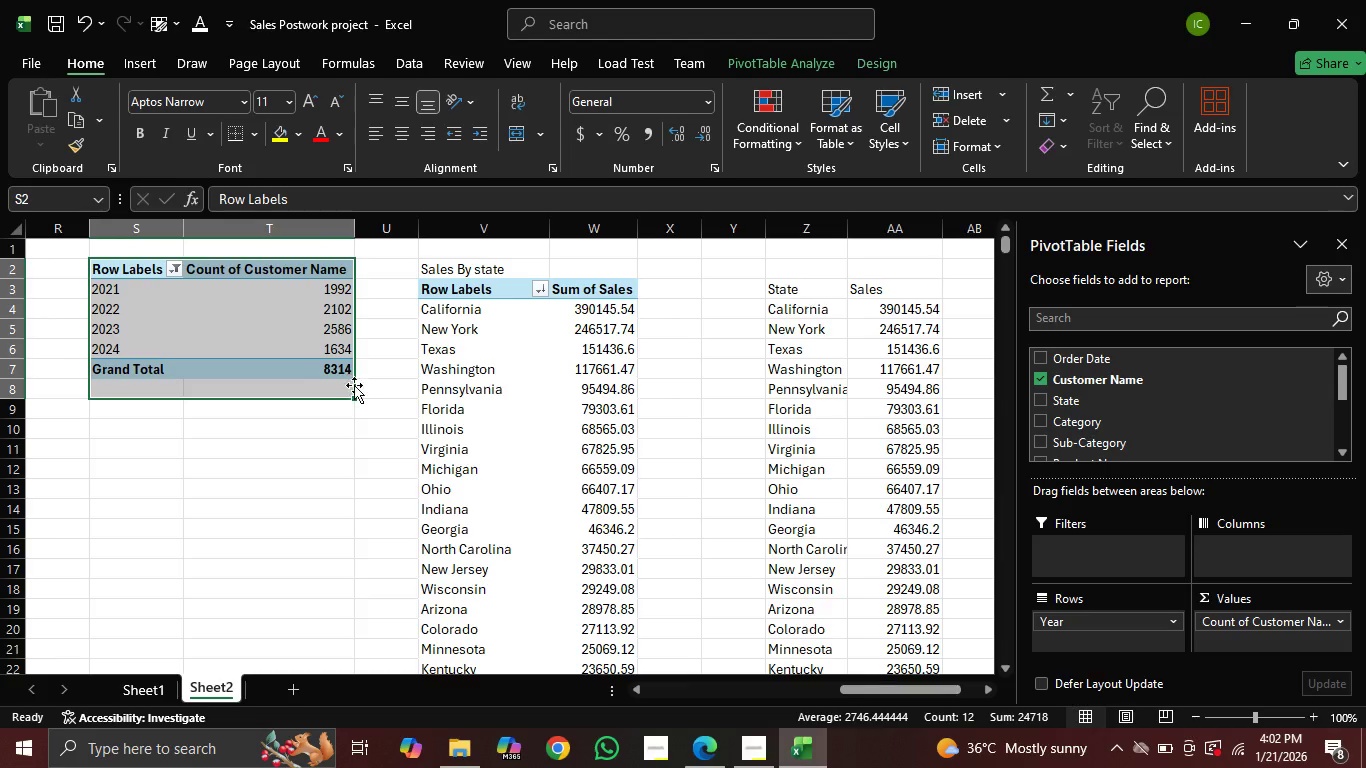 
key(Control+C)
 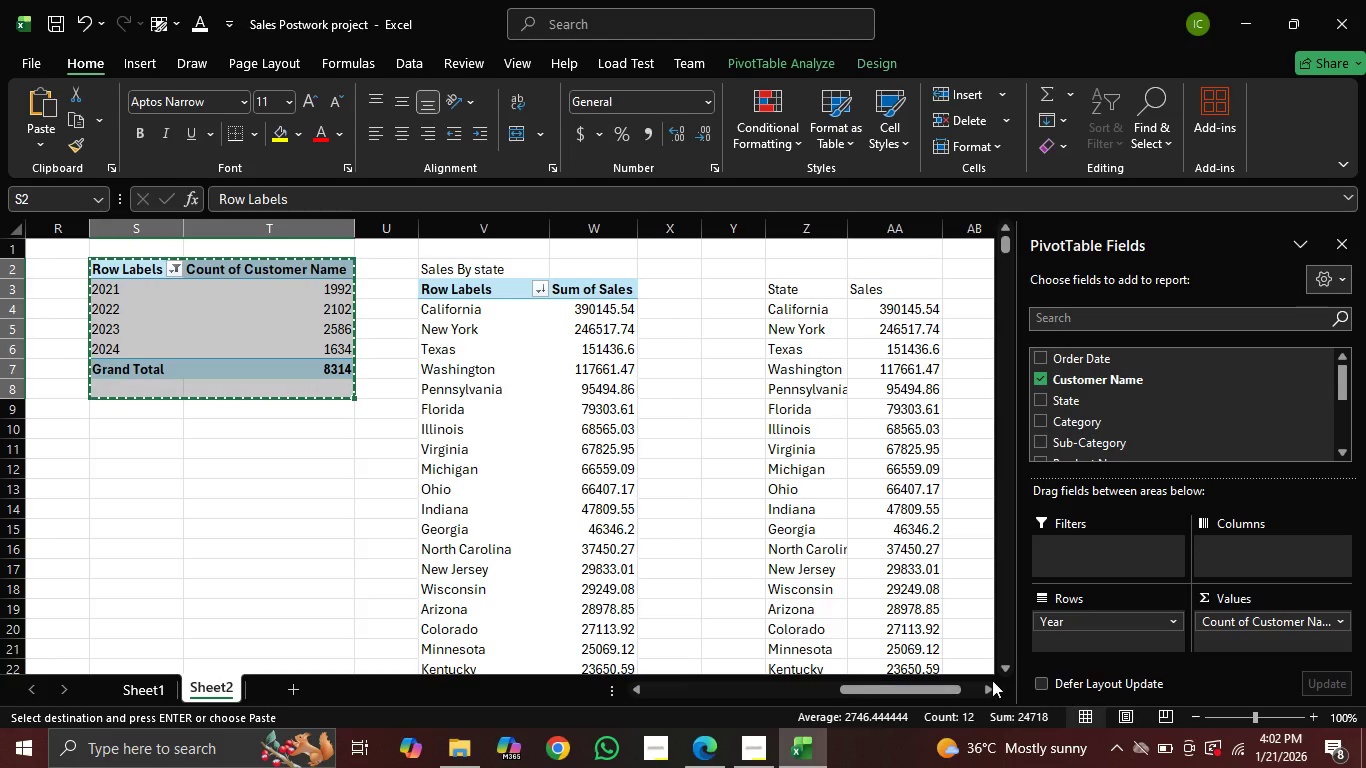 
triple_click([978, 687])
 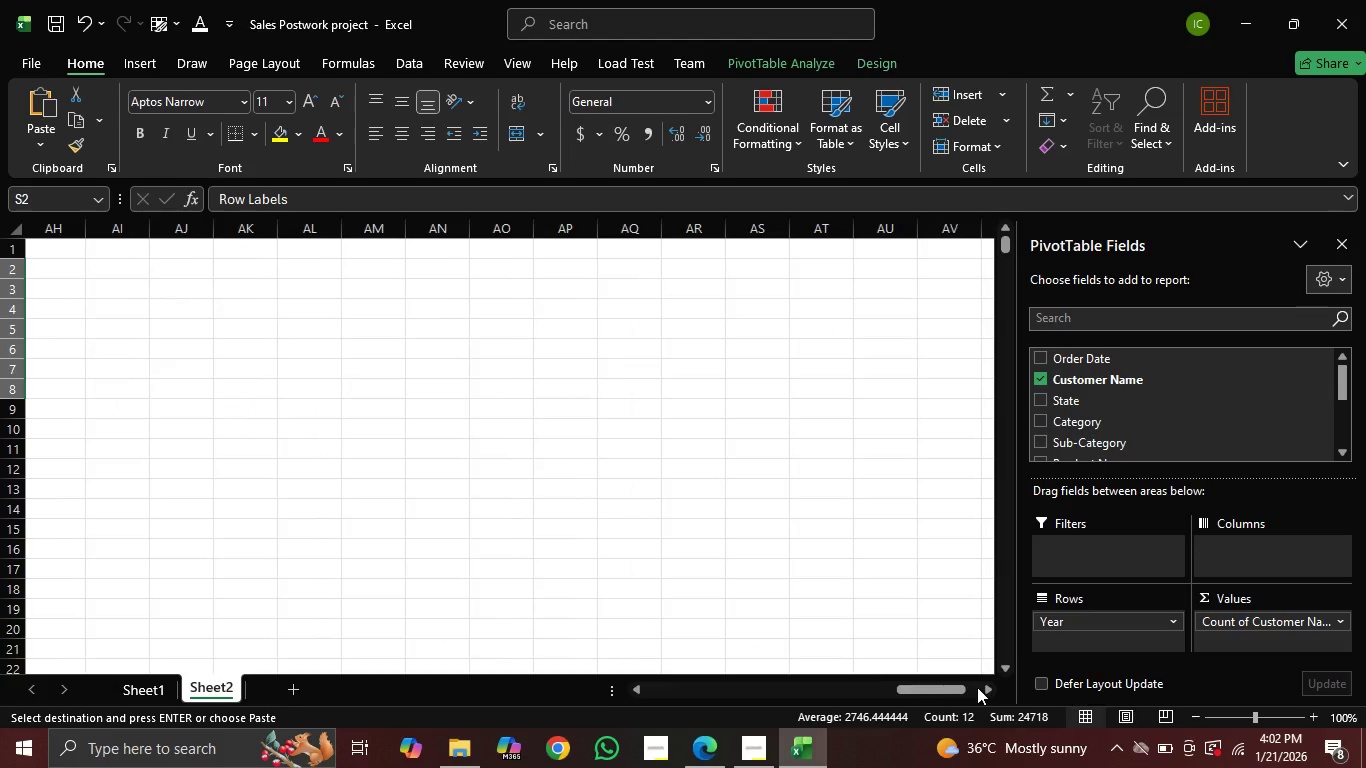 
triple_click([977, 687])
 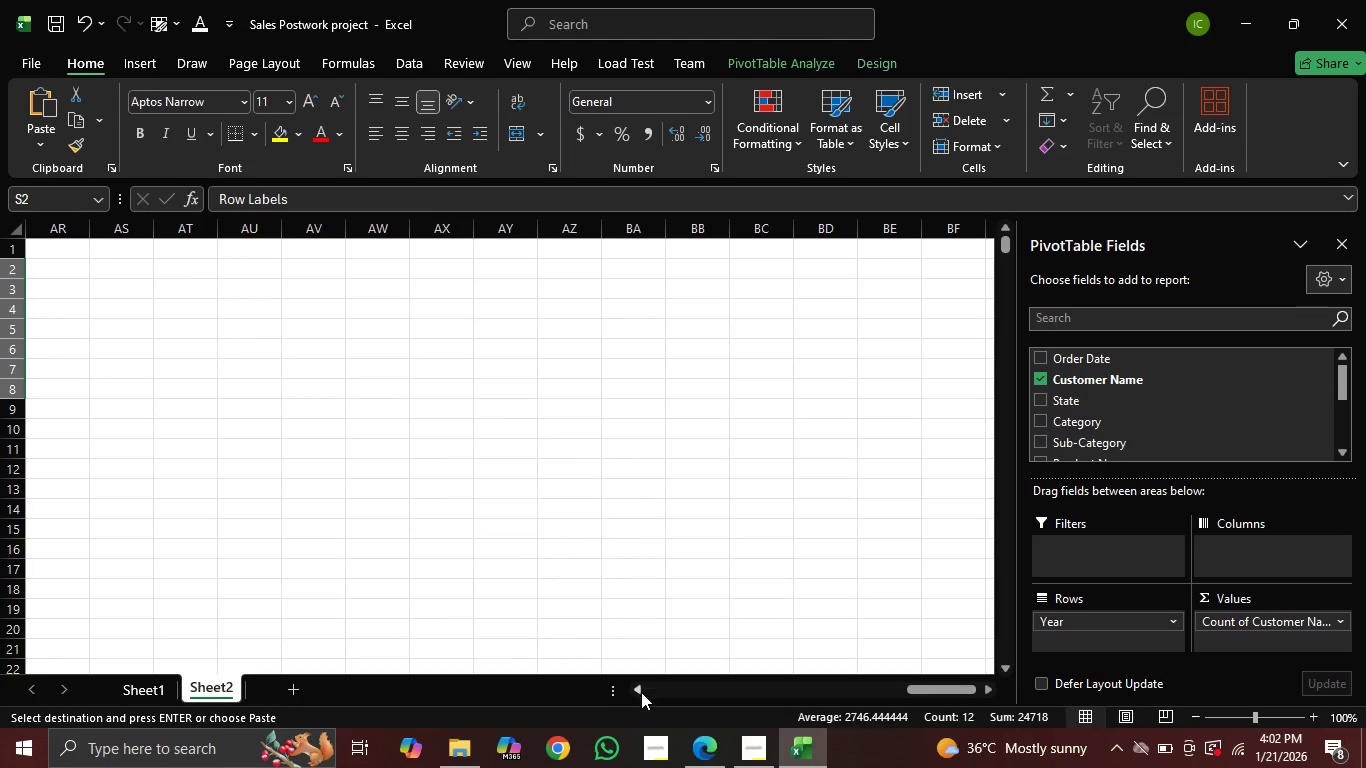 
double_click([640, 688])
 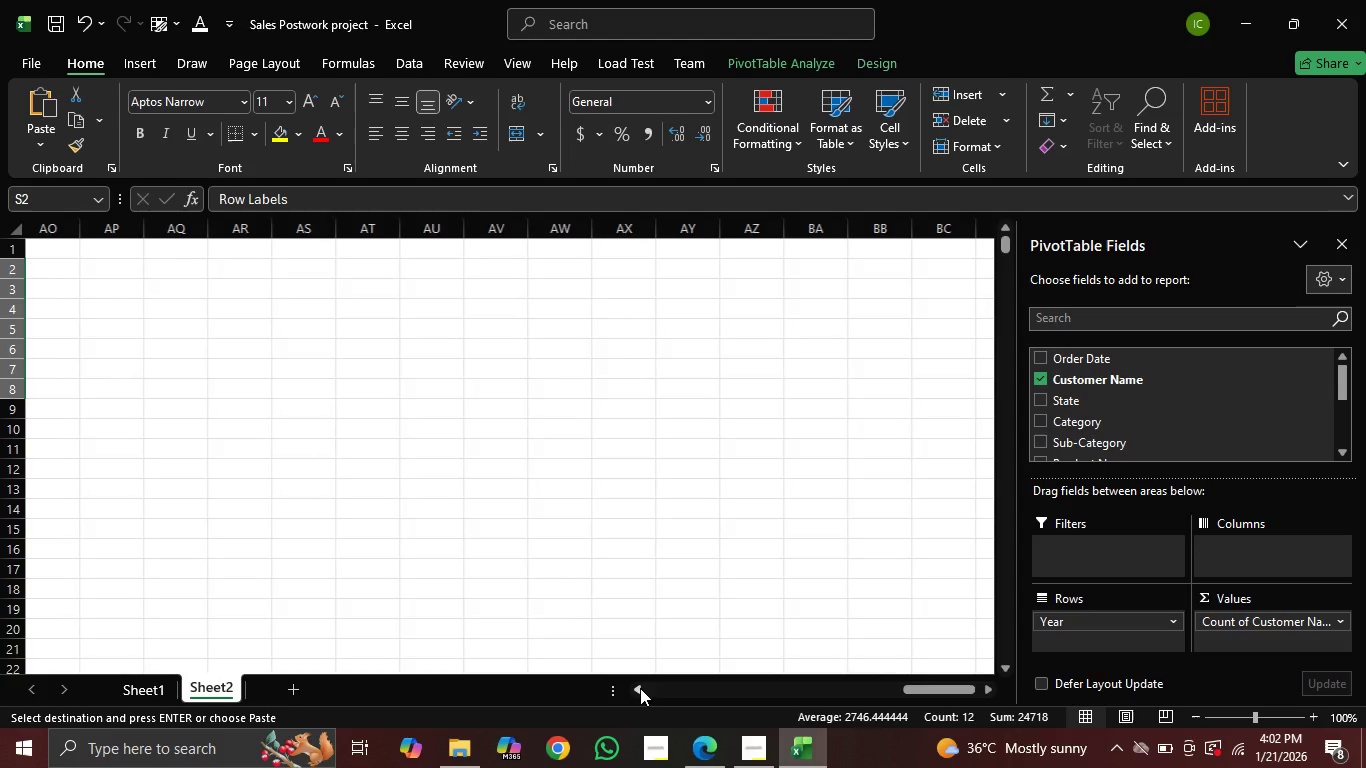 
triple_click([640, 688])
 